 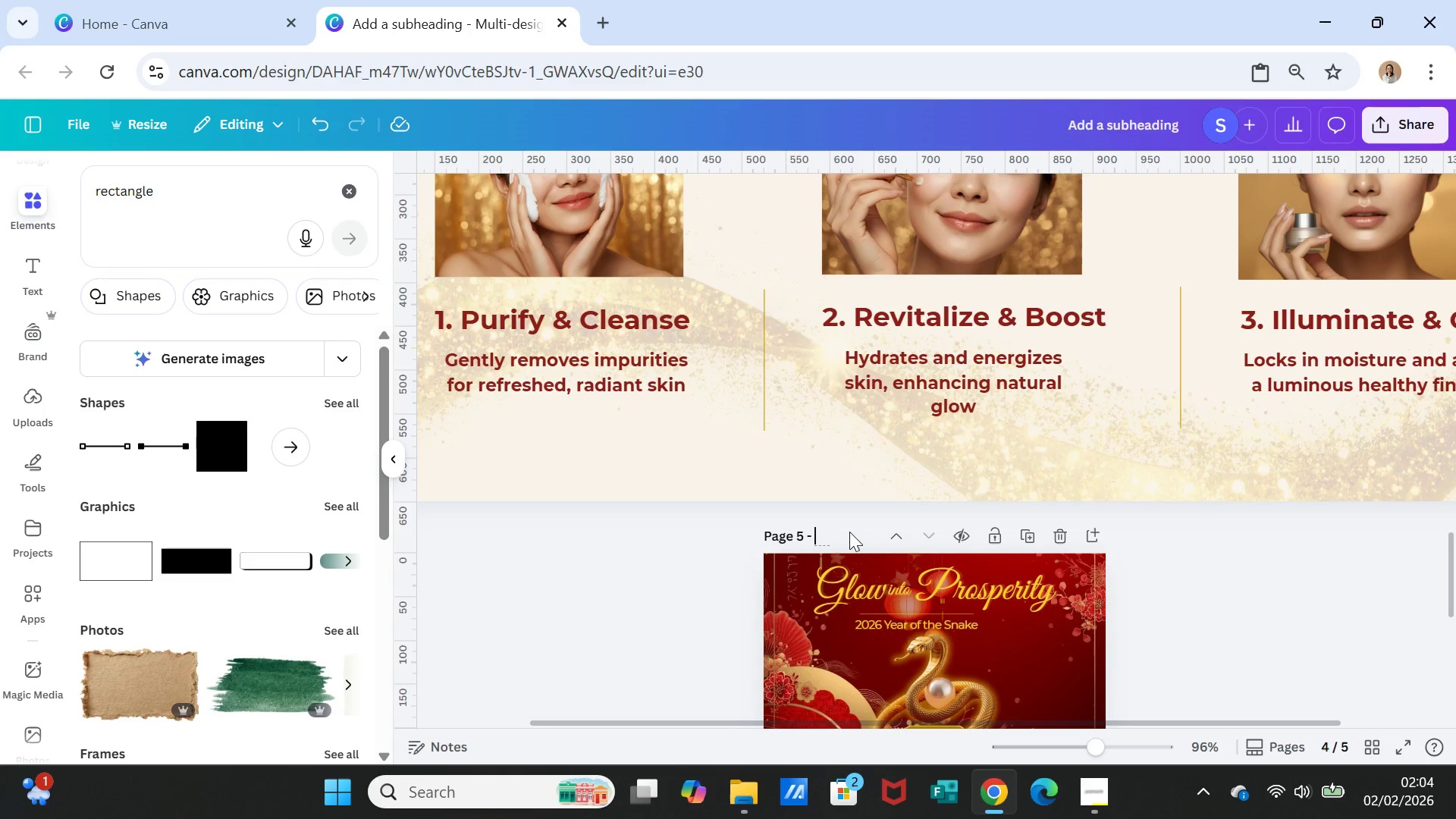 
key(Control+V)
 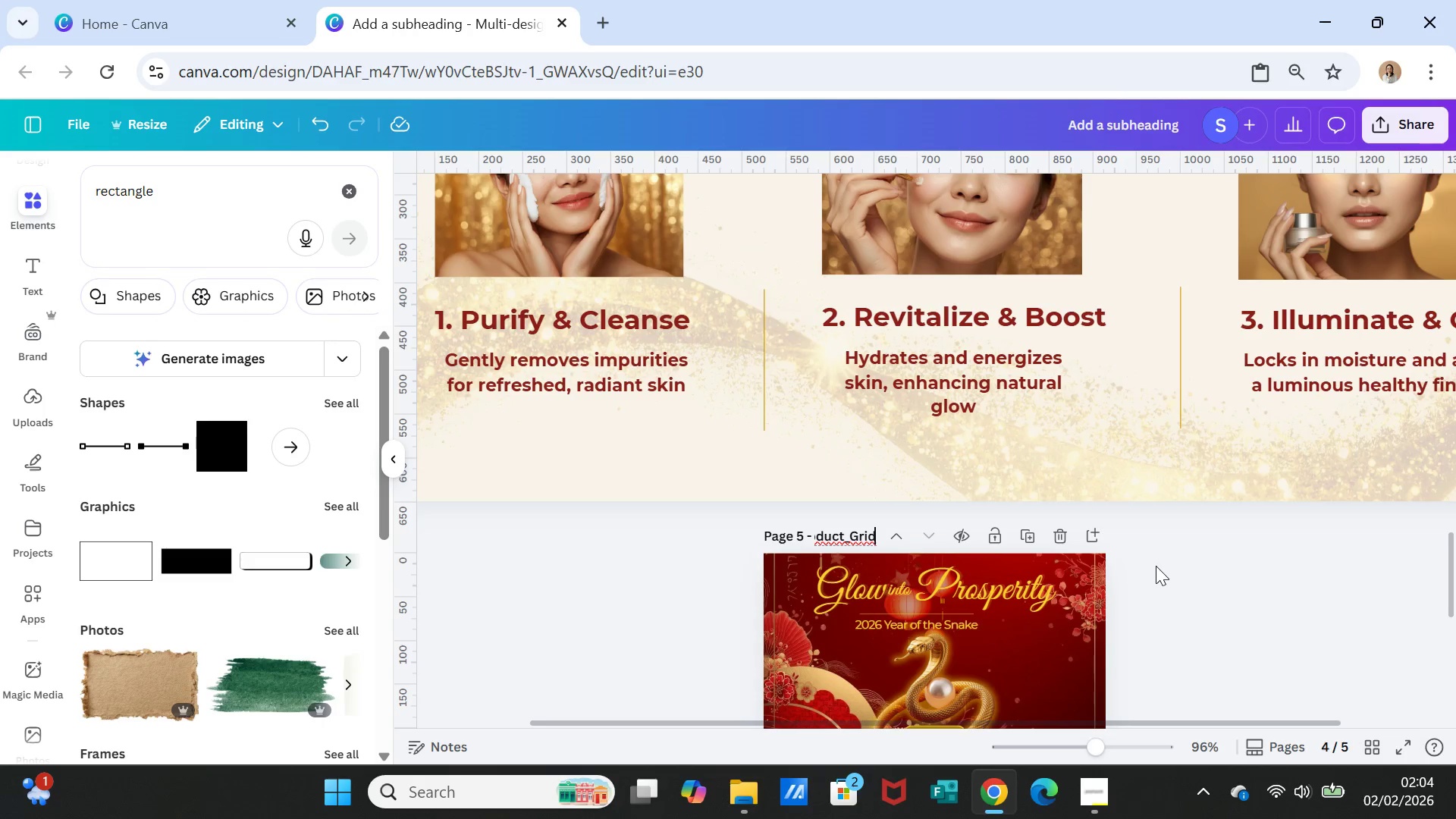 
left_click([1182, 576])
 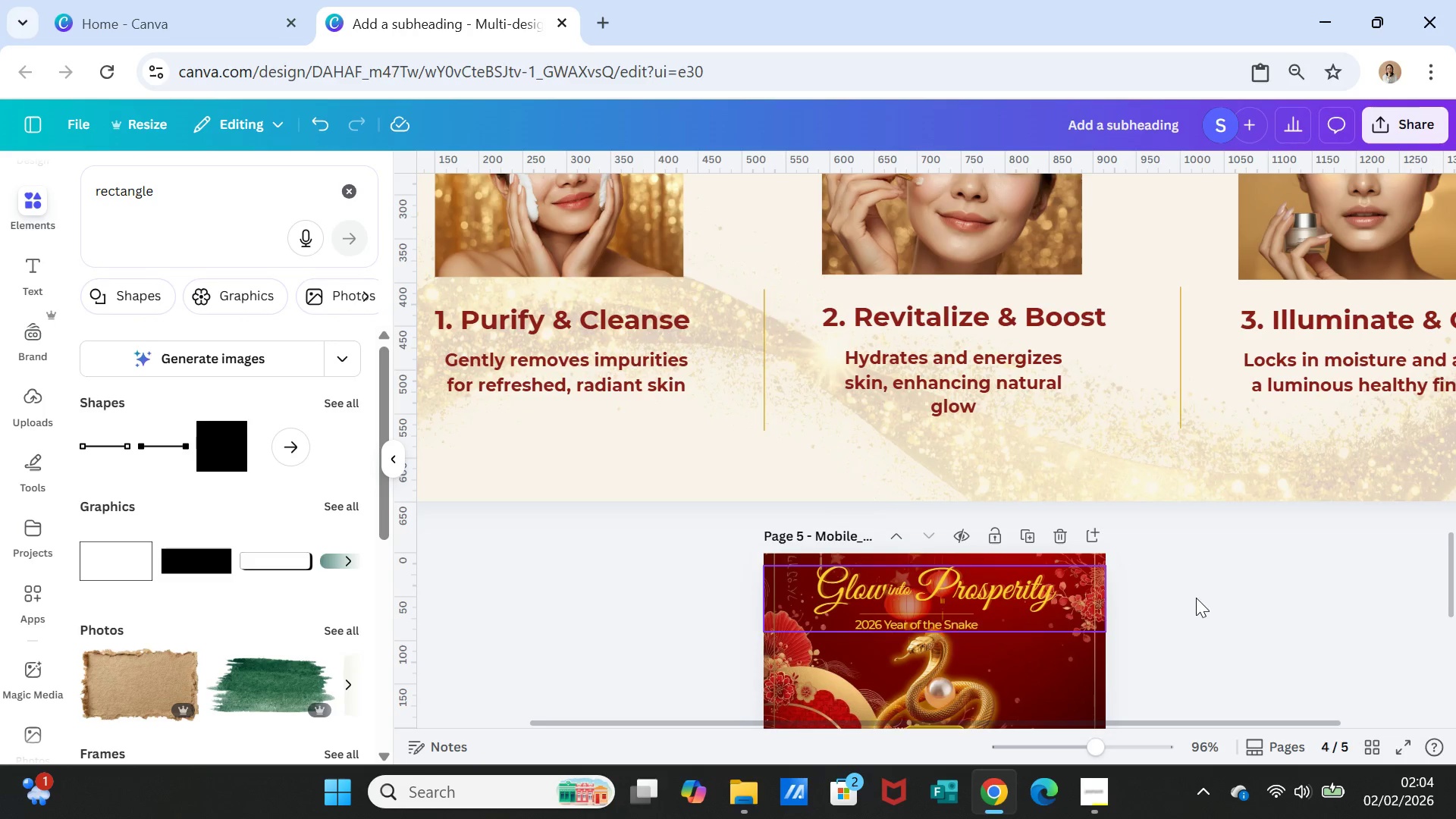 
scroll: coordinate [1237, 588], scroll_direction: down, amount: 9.0
 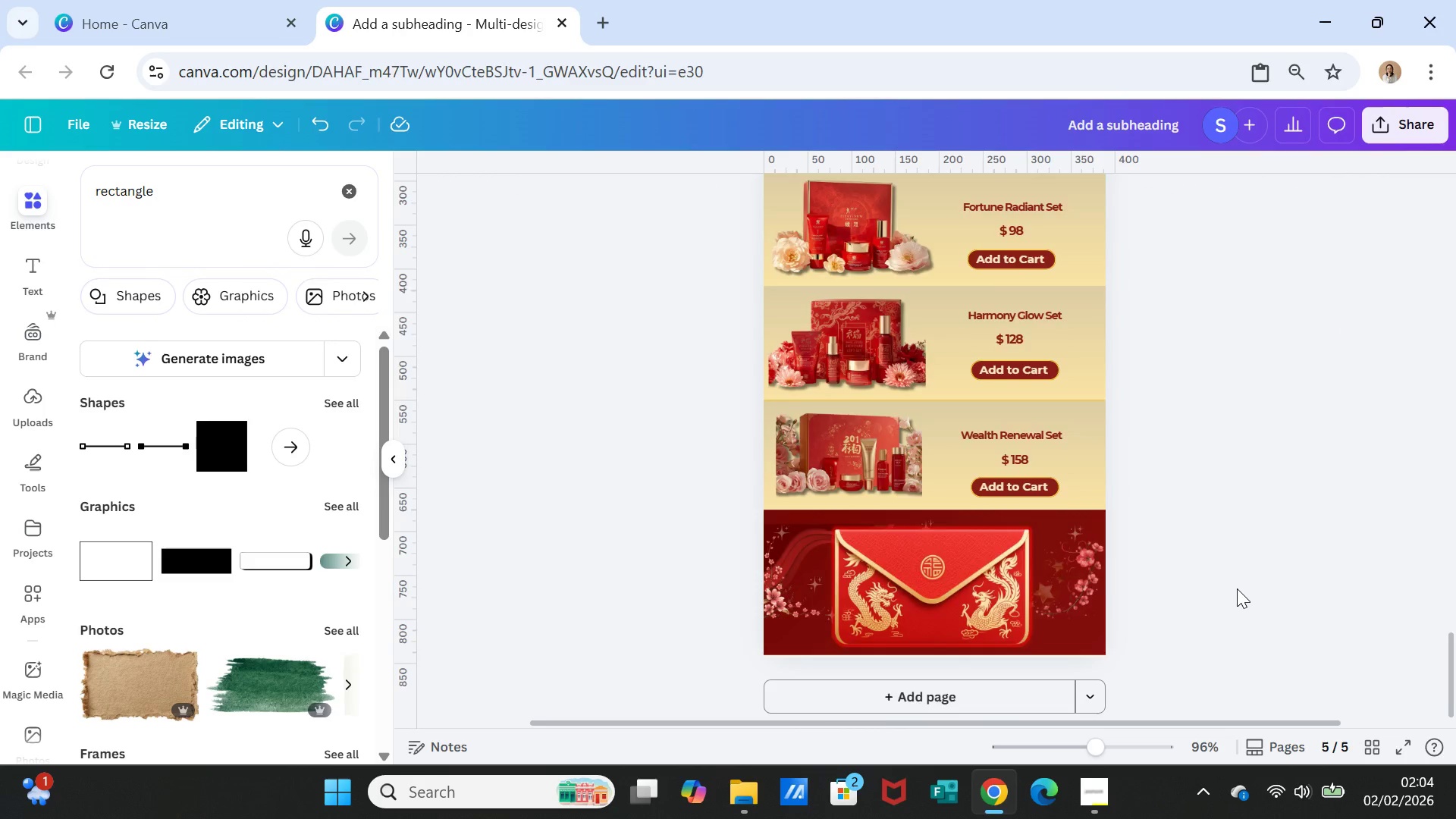 
scroll: coordinate [1237, 588], scroll_direction: up, amount: 2.0
 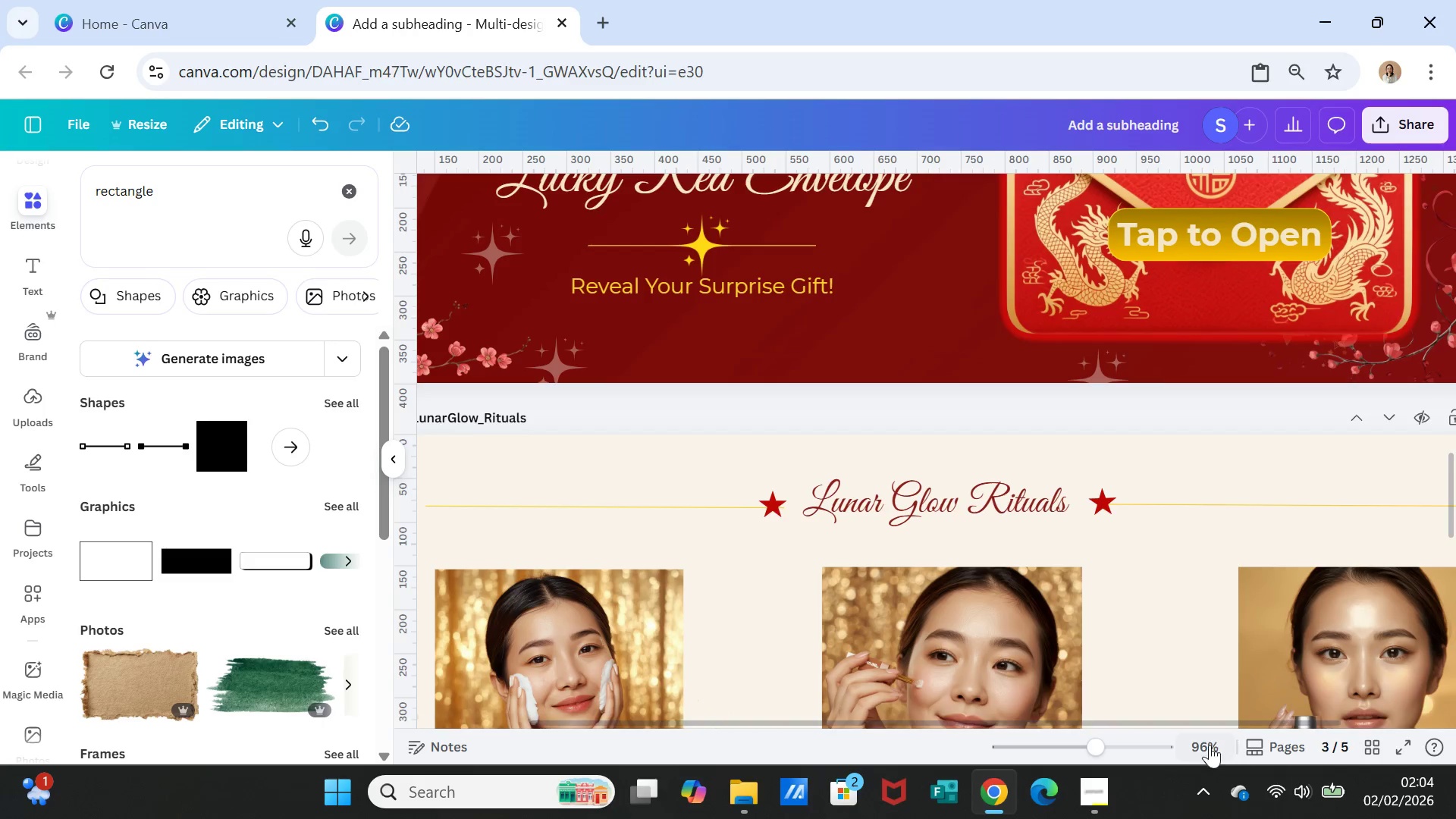 
left_click_drag(start_coordinate=[1096, 743], to_coordinate=[1064, 745])
 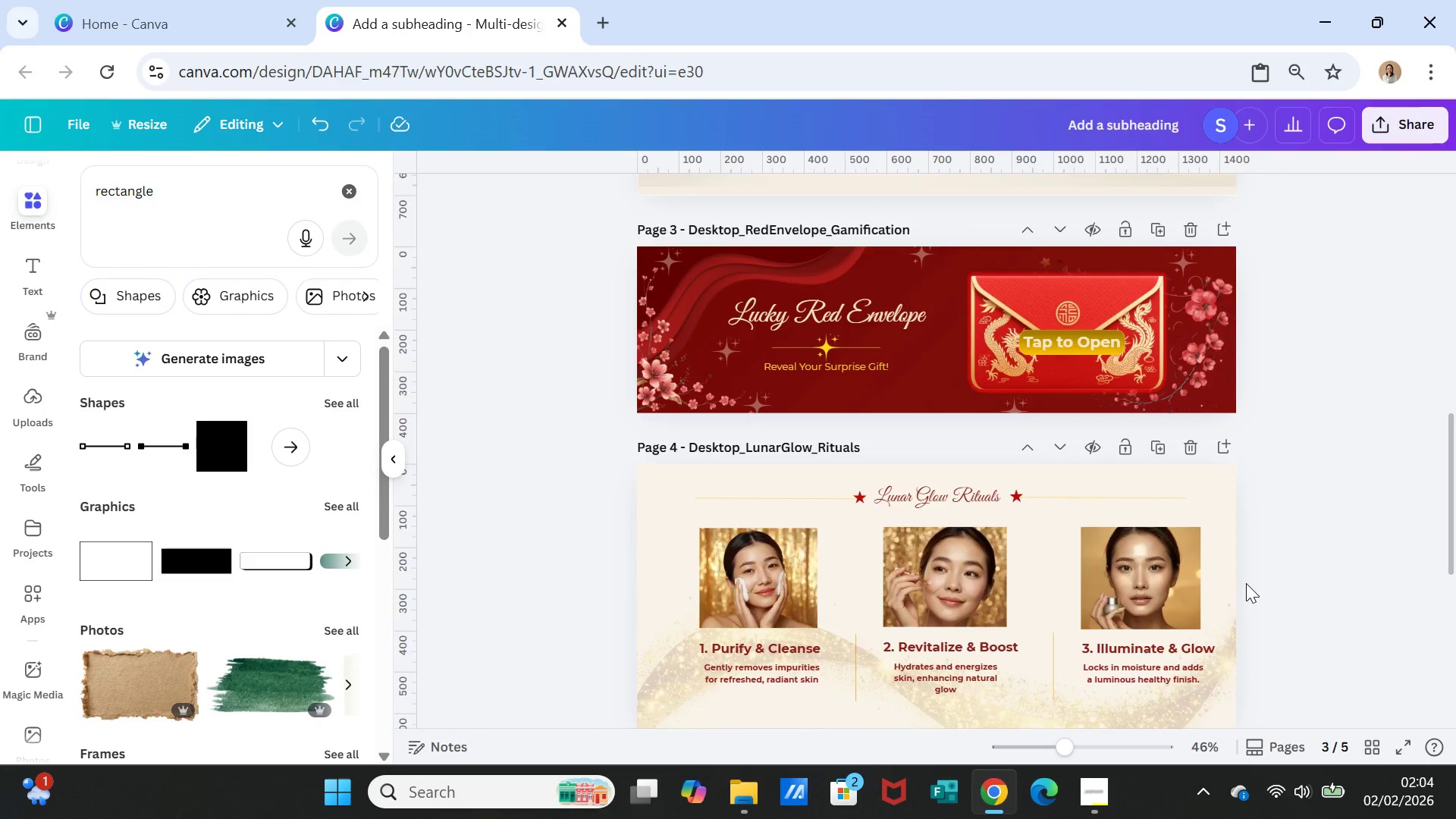 
scroll: coordinate [1265, 555], scroll_direction: up, amount: 9.0
 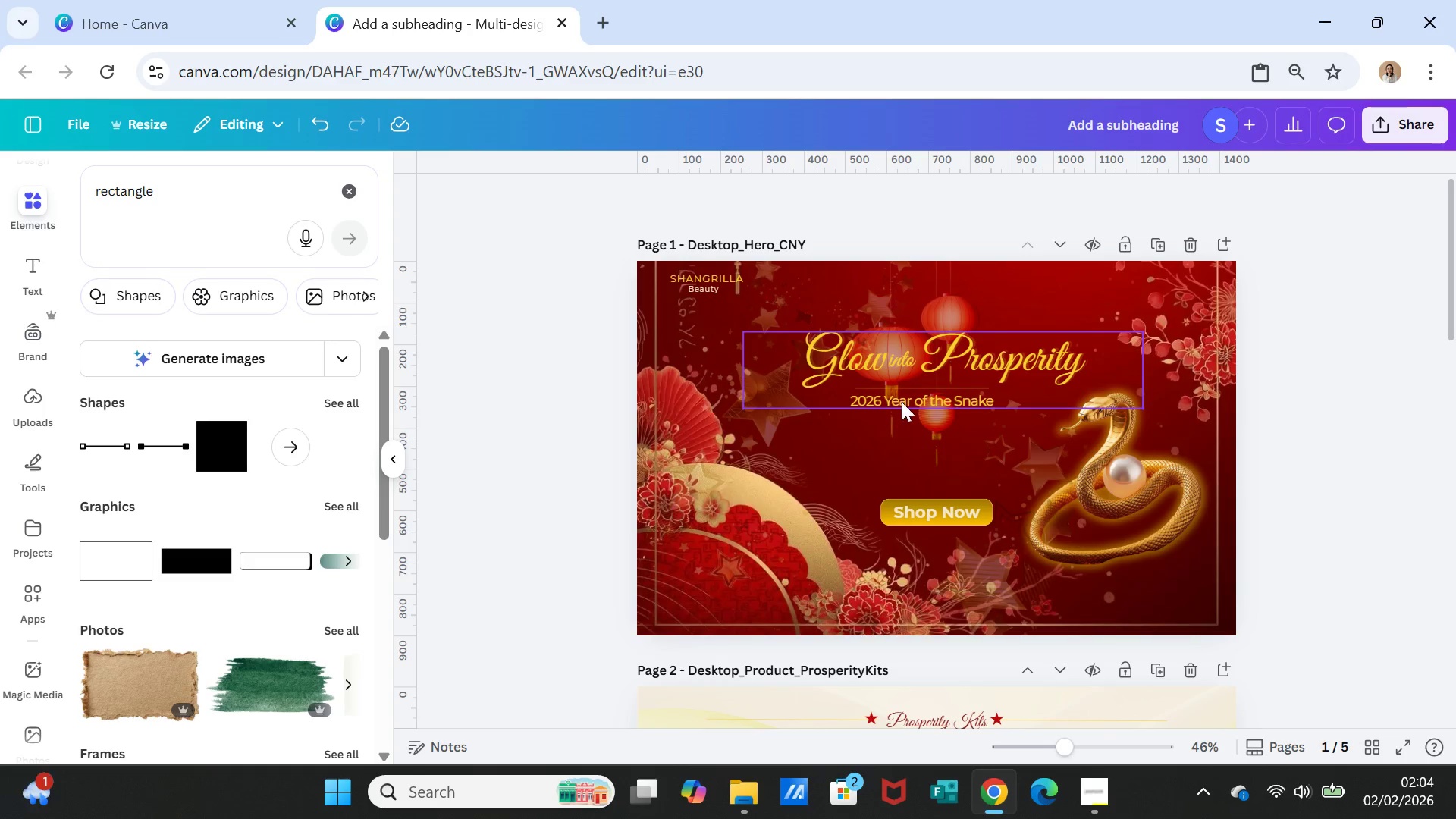 
wait(5.84)
 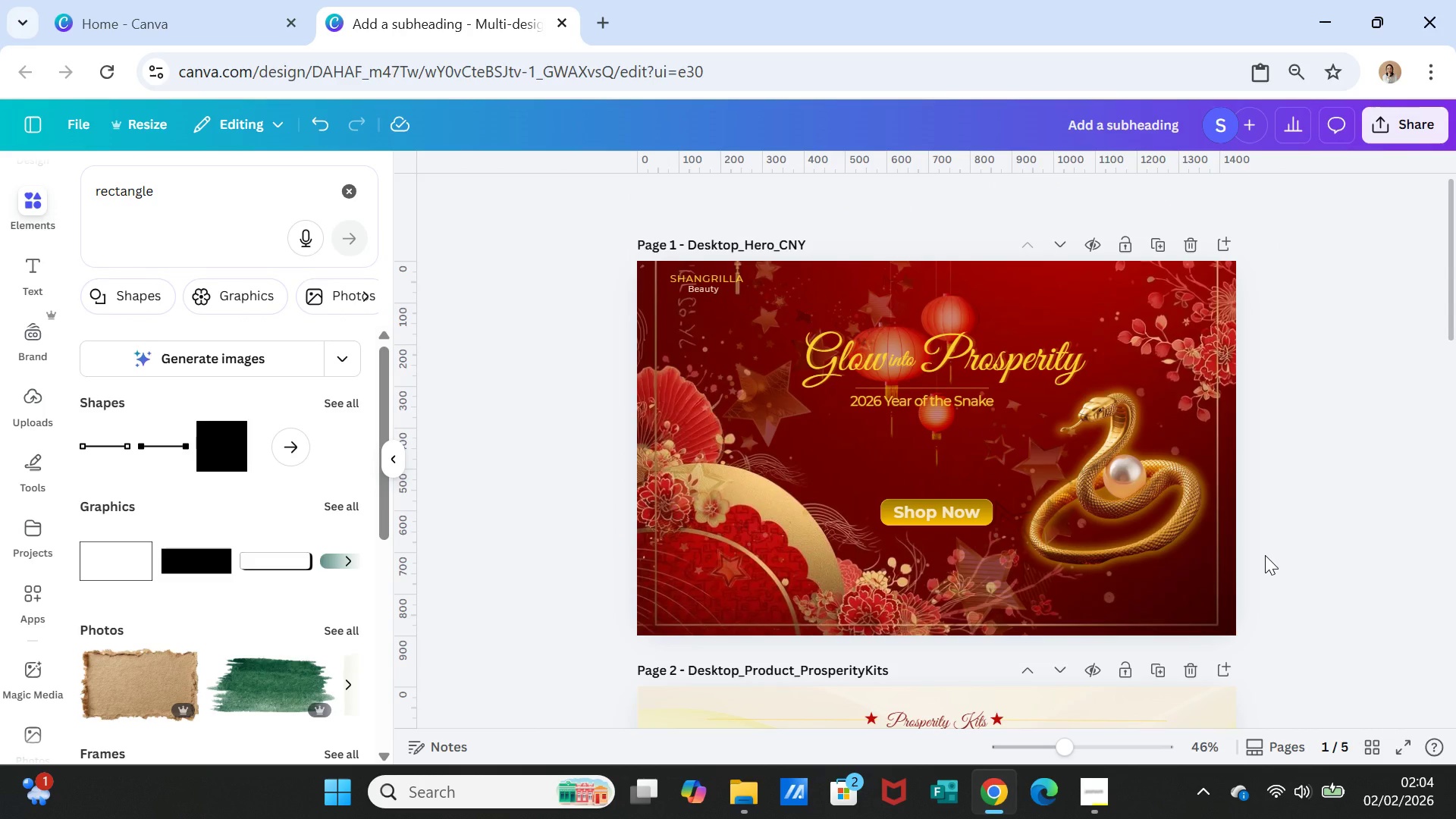 
left_click([902, 402])
 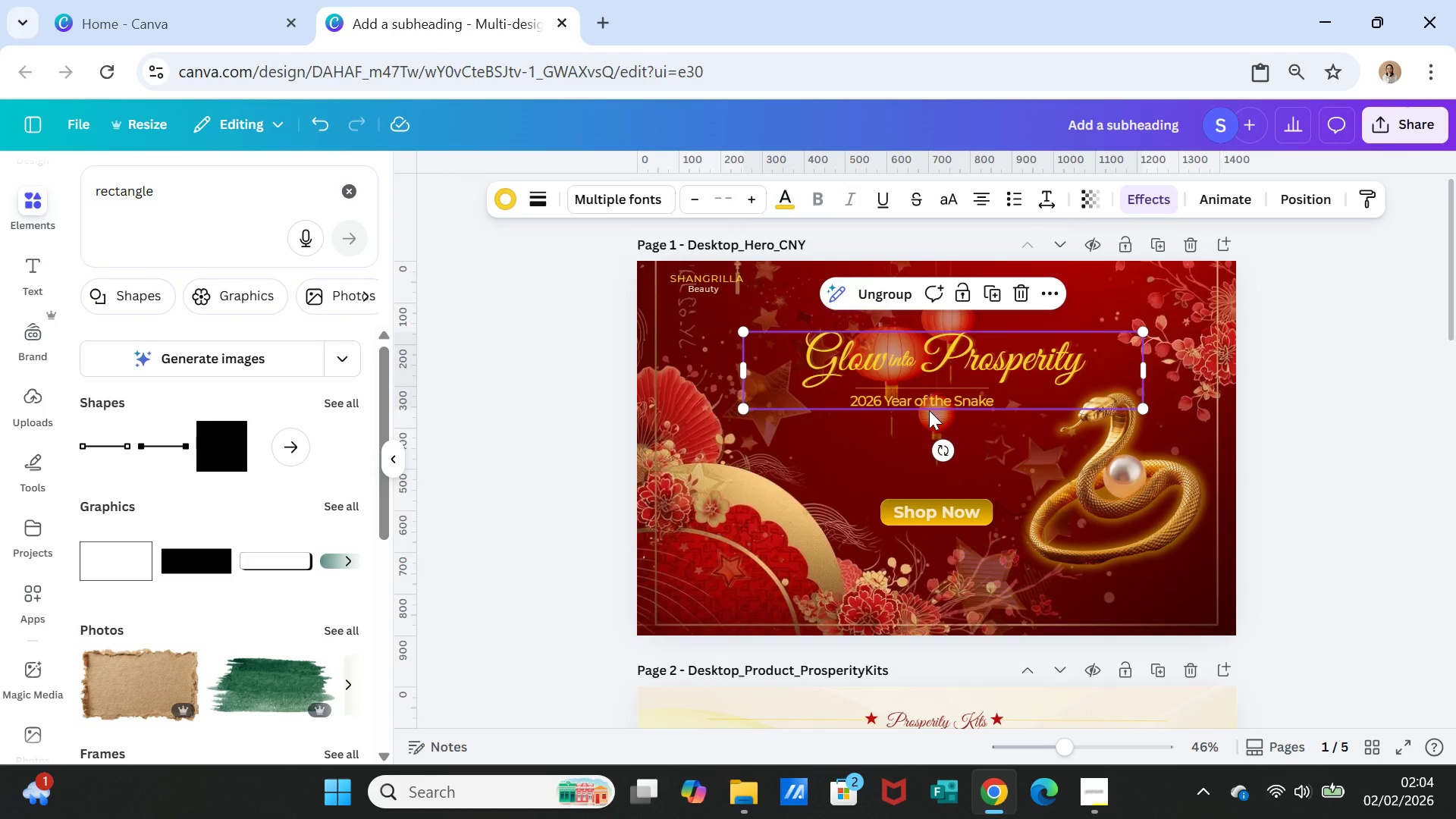 
left_click([1286, 485])
 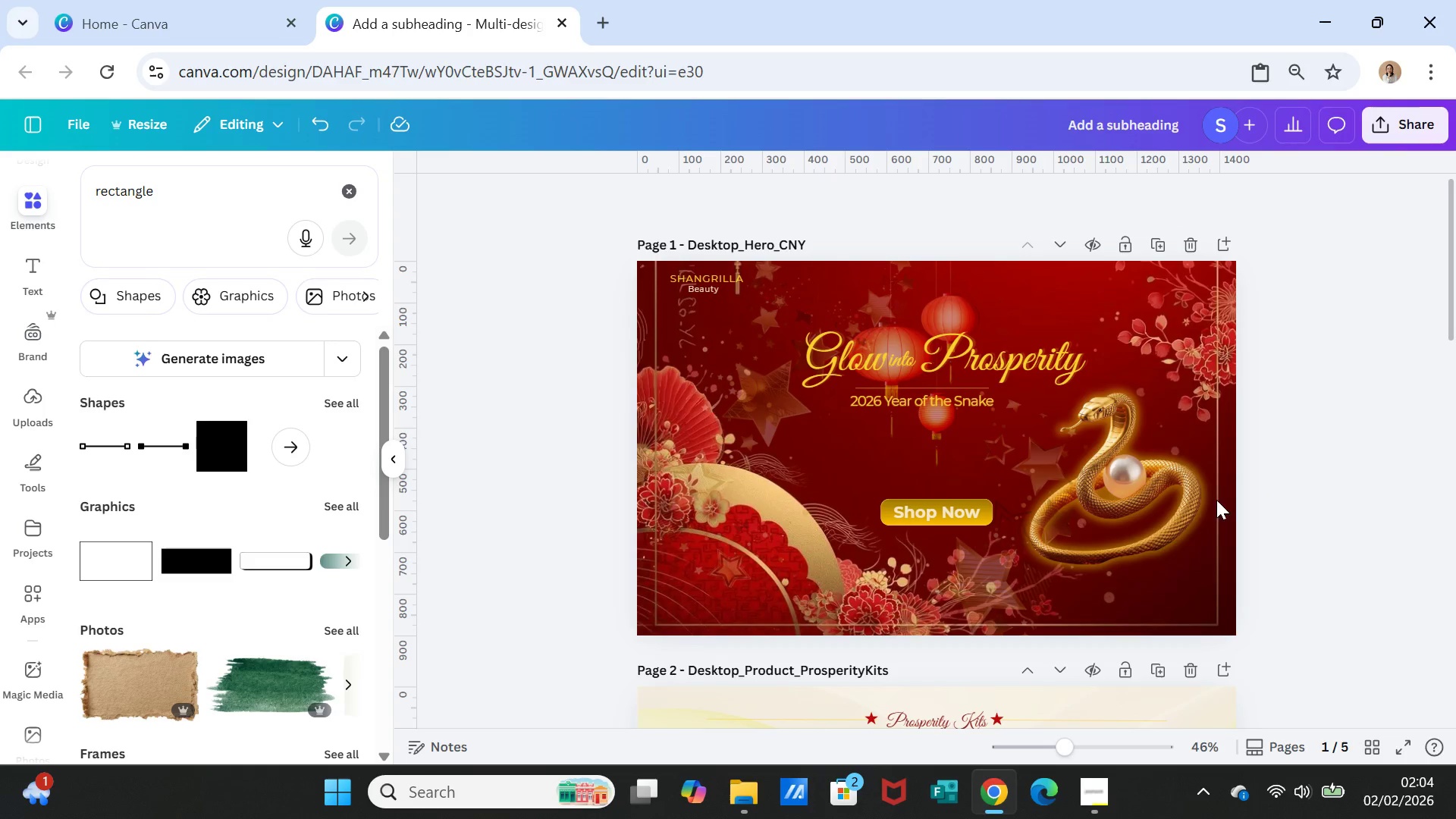 
left_click_drag(start_coordinate=[903, 519], to_coordinate=[905, 498])
 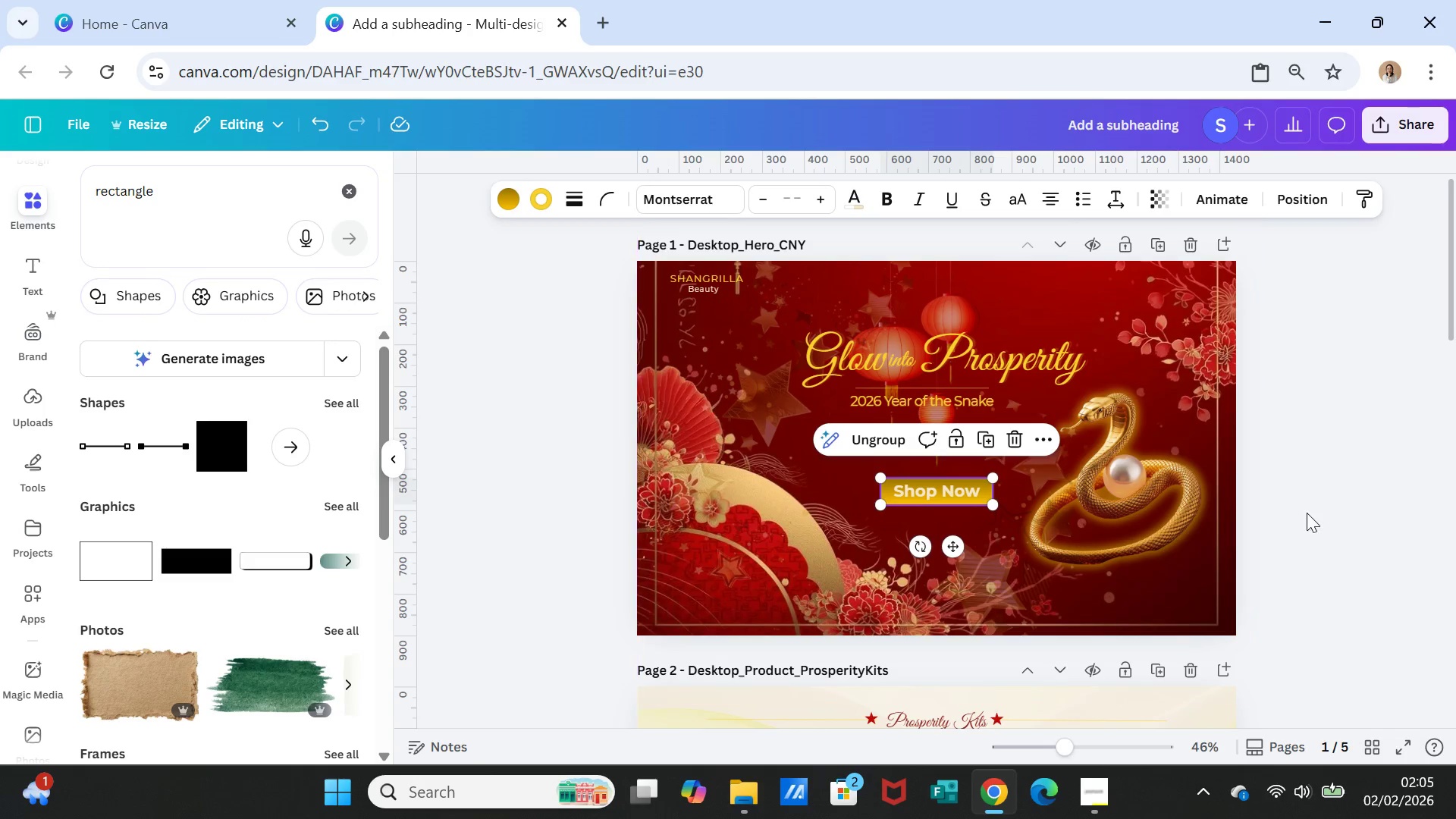 
left_click([1307, 513])
 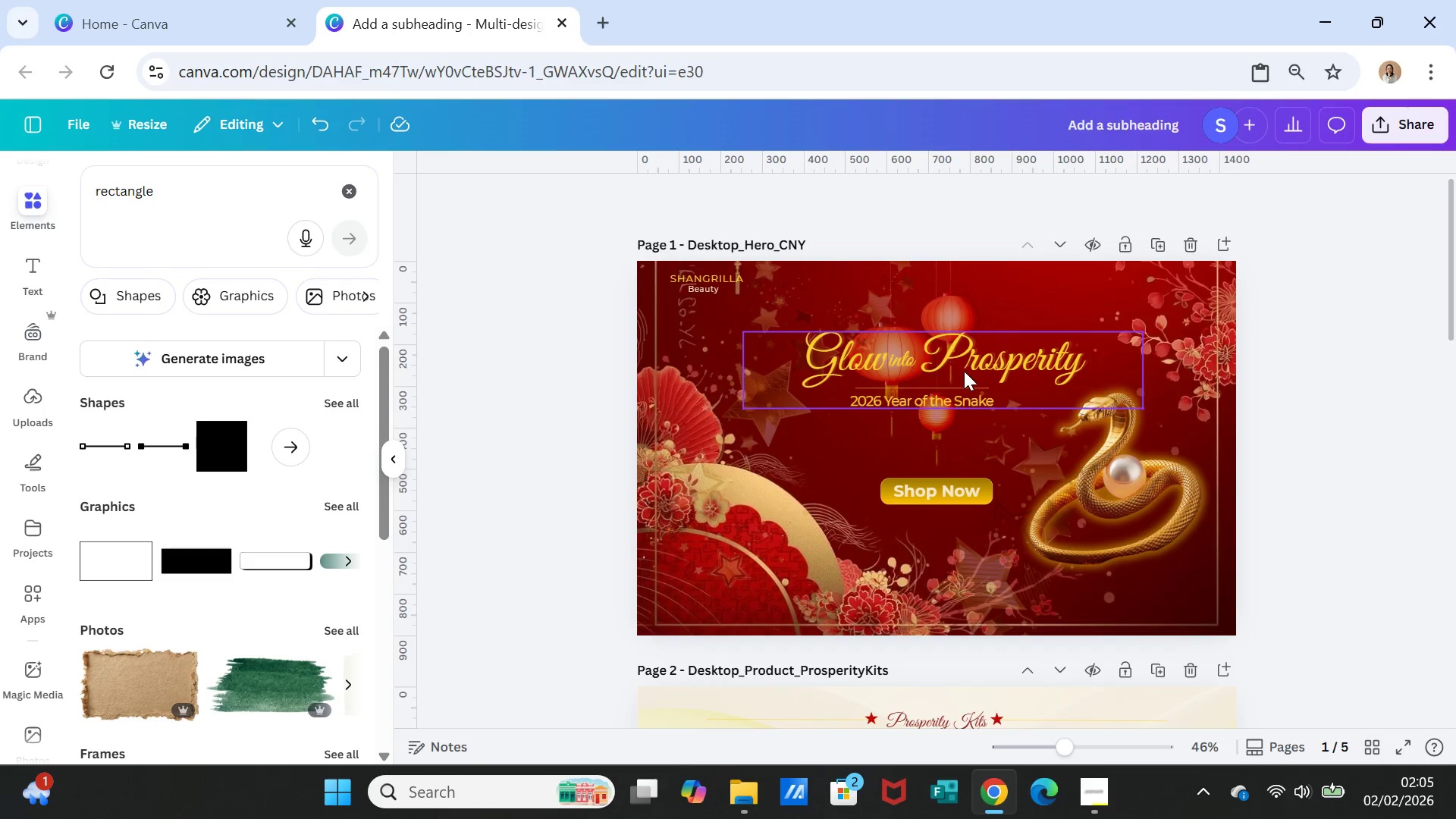 
left_click([960, 393])
 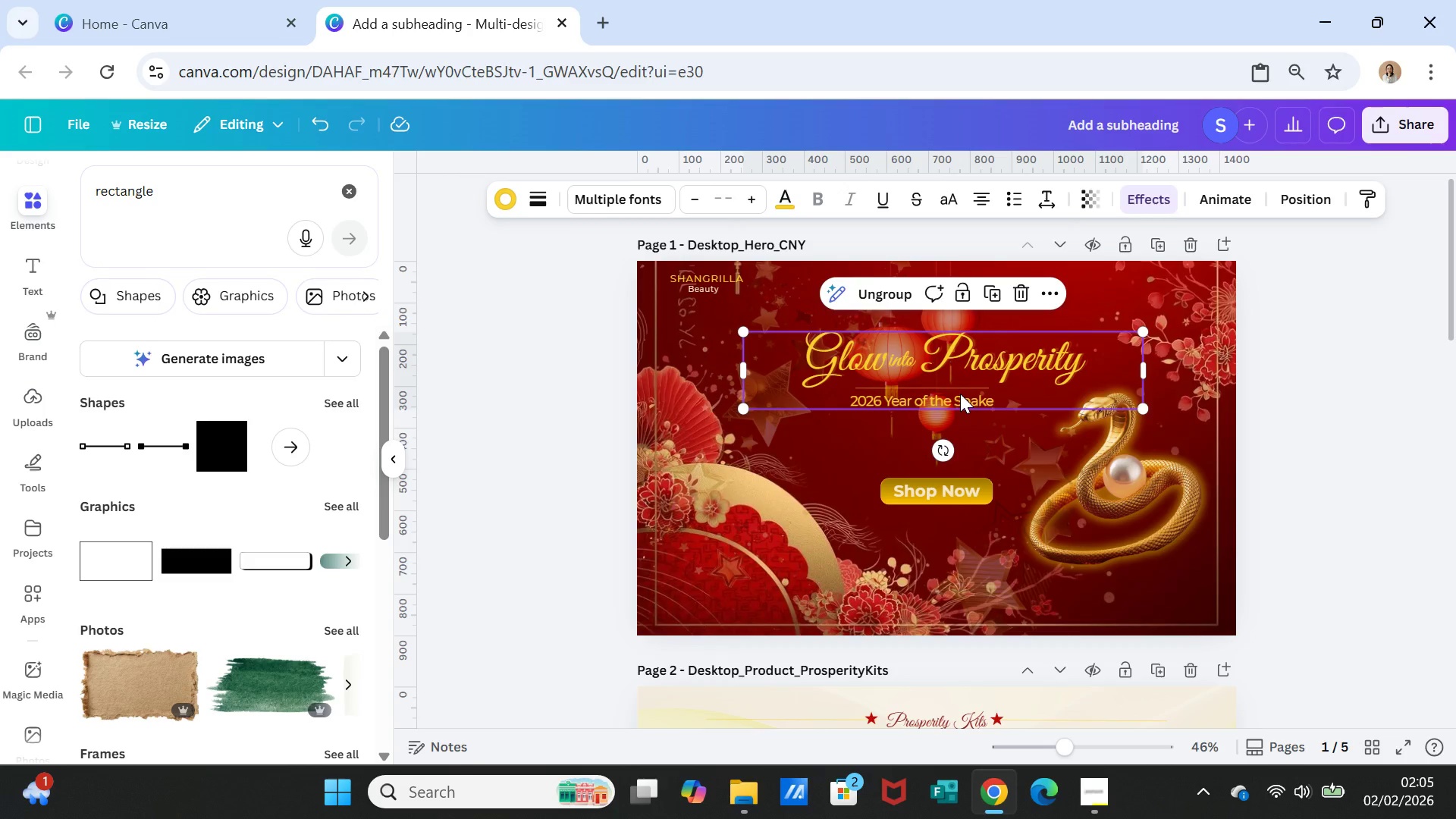 
double_click([960, 394])
 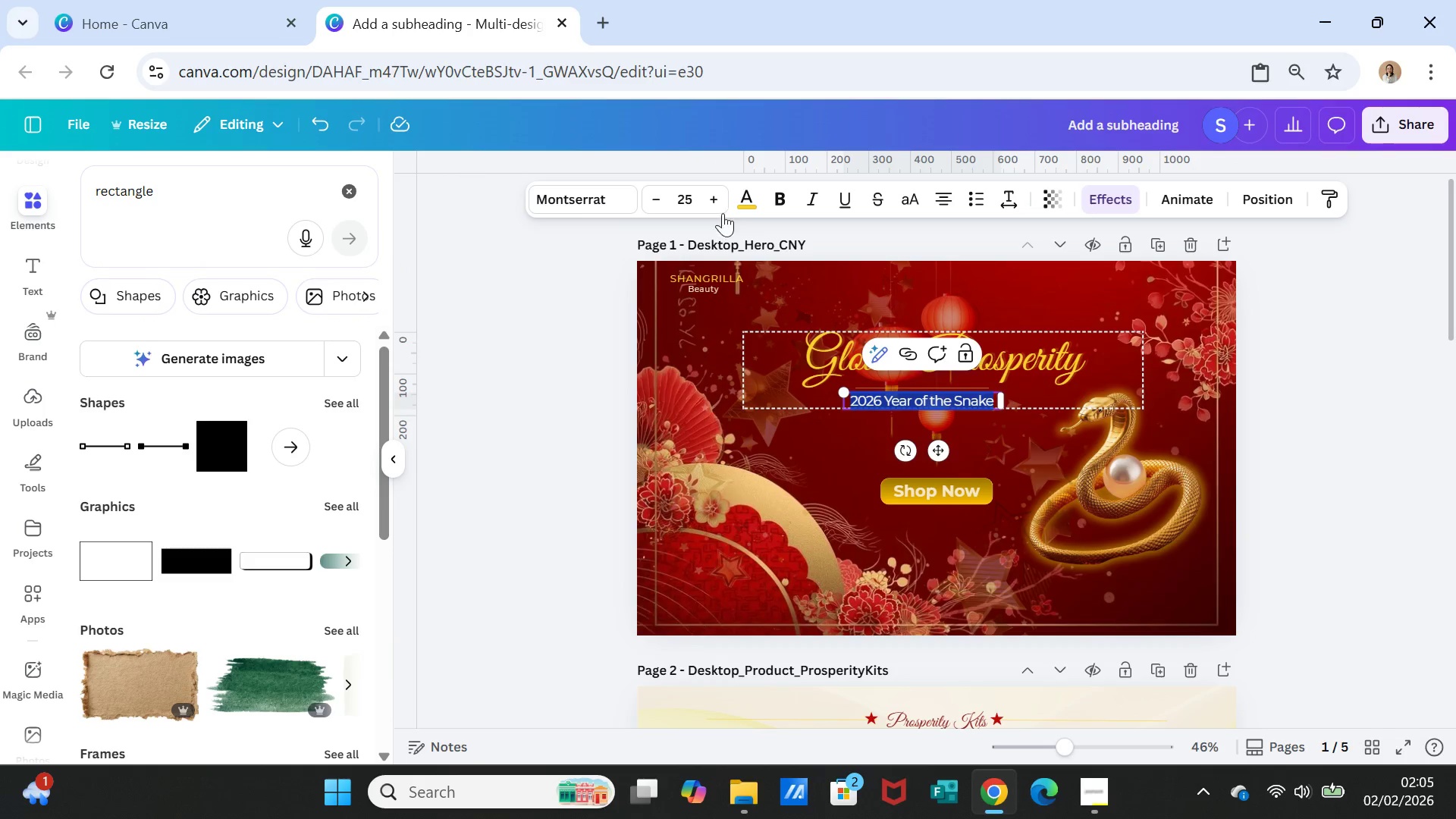 
double_click([715, 196])
 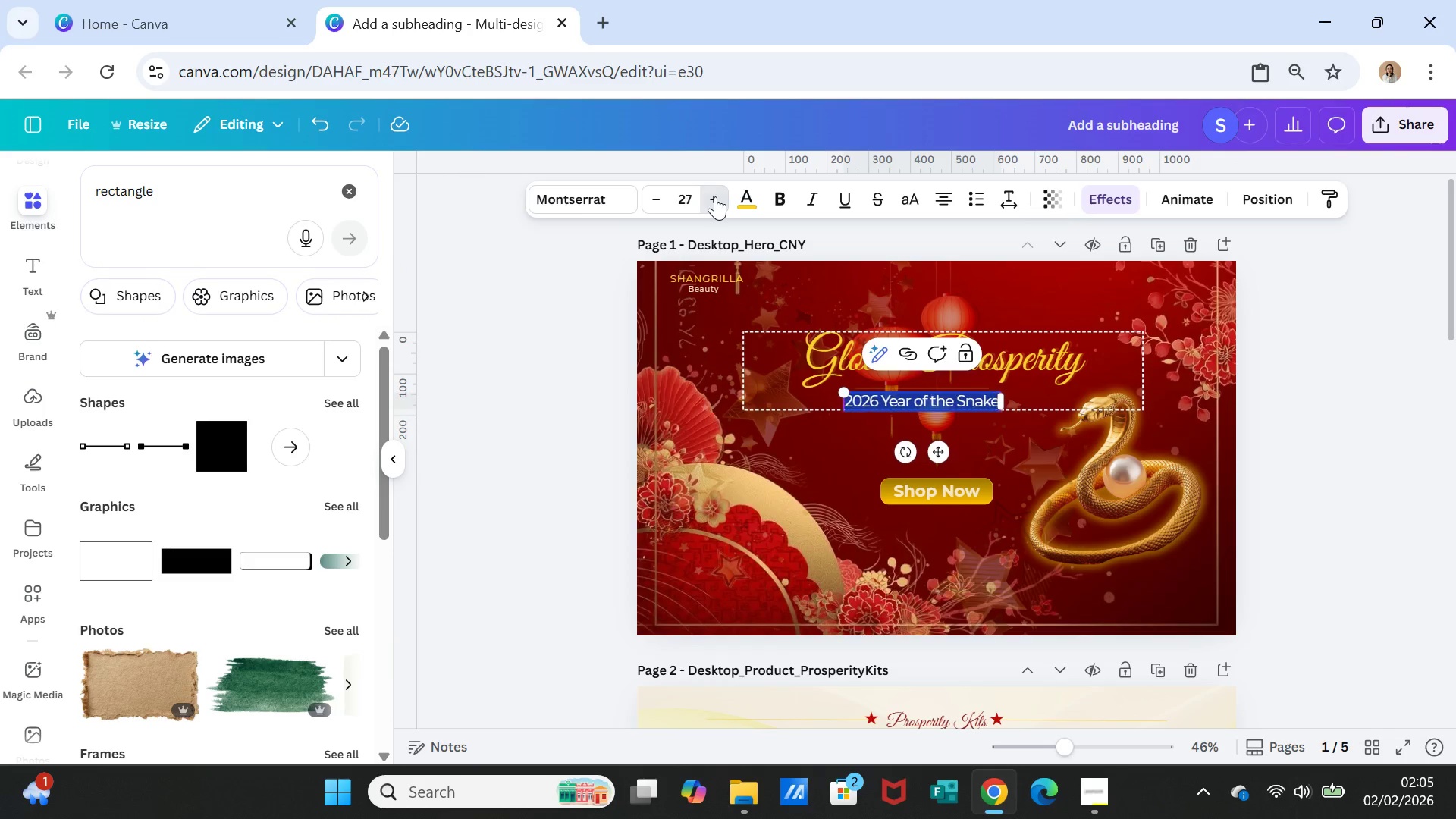 
triple_click([715, 196])
 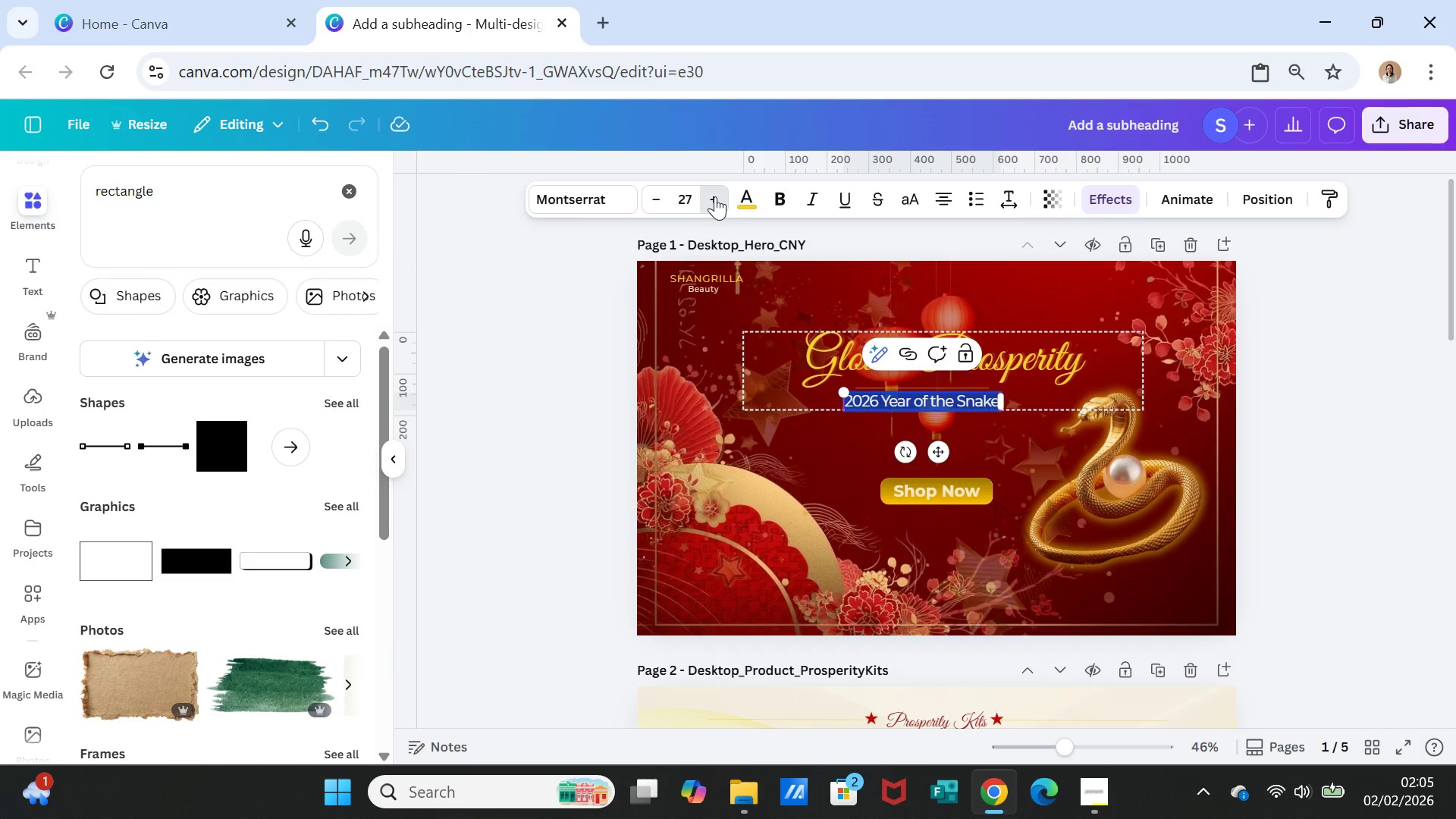 
triple_click([715, 196])
 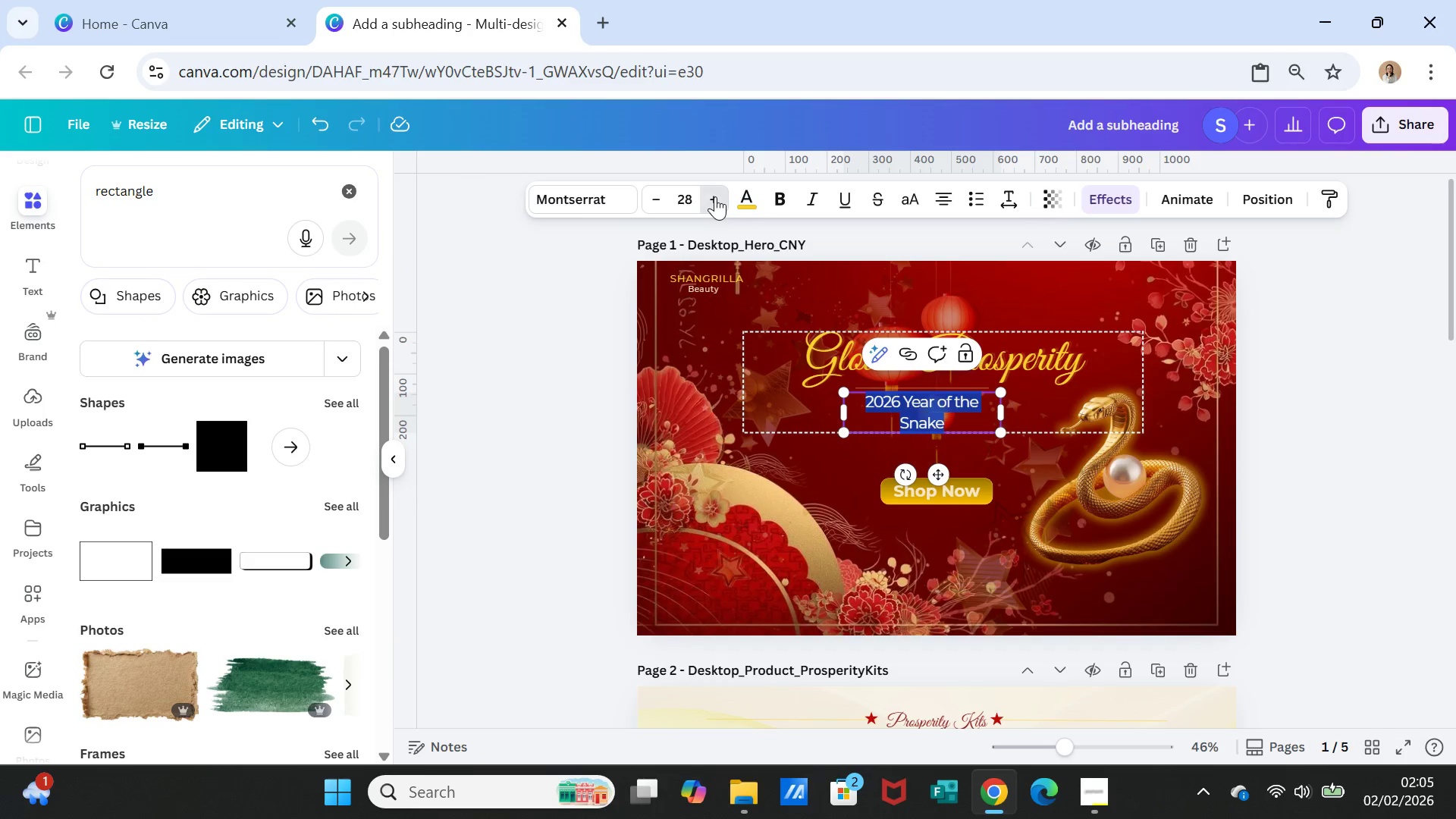 
triple_click([715, 196])
 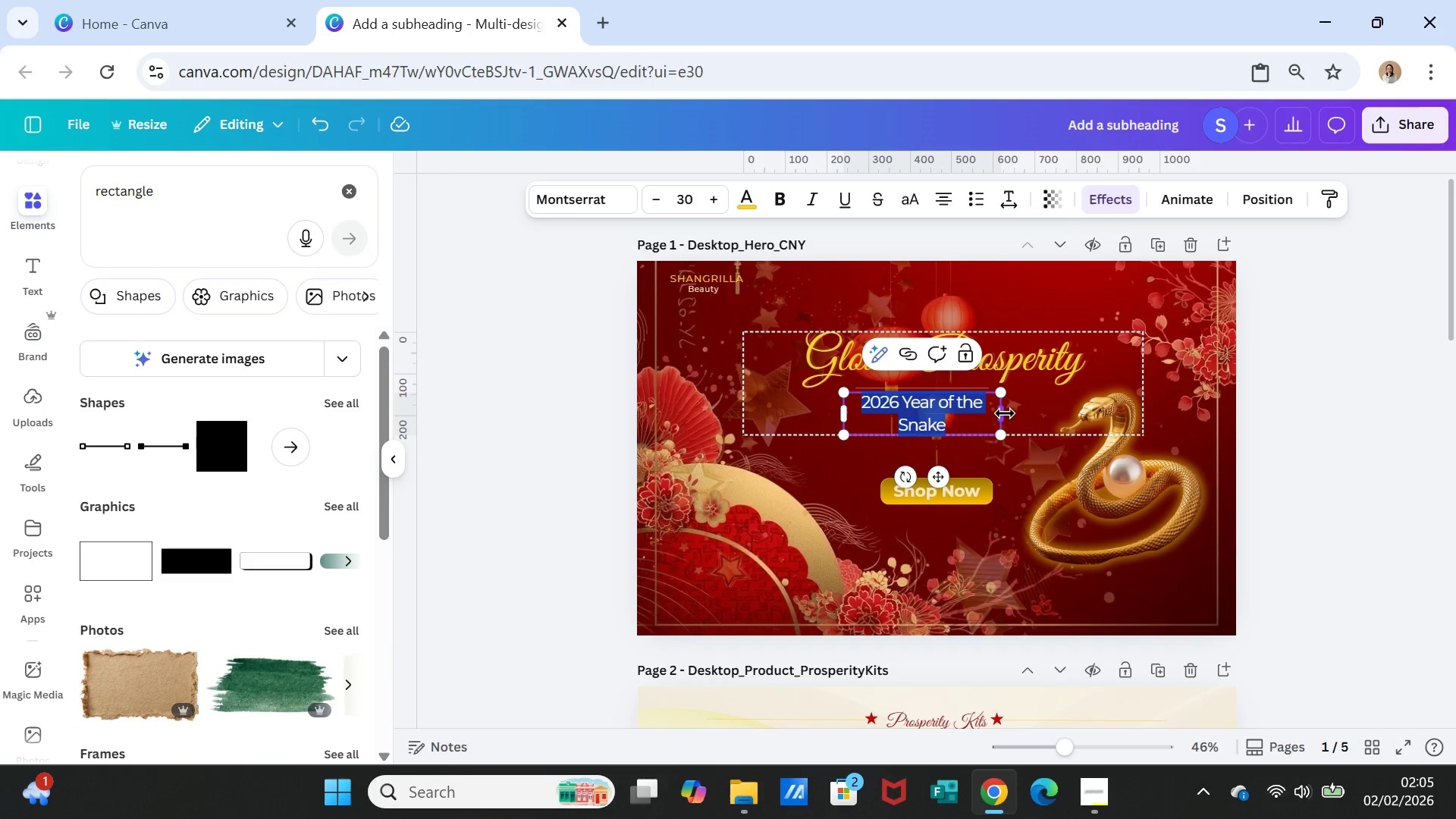 
left_click_drag(start_coordinate=[1000, 413], to_coordinate=[1015, 413])
 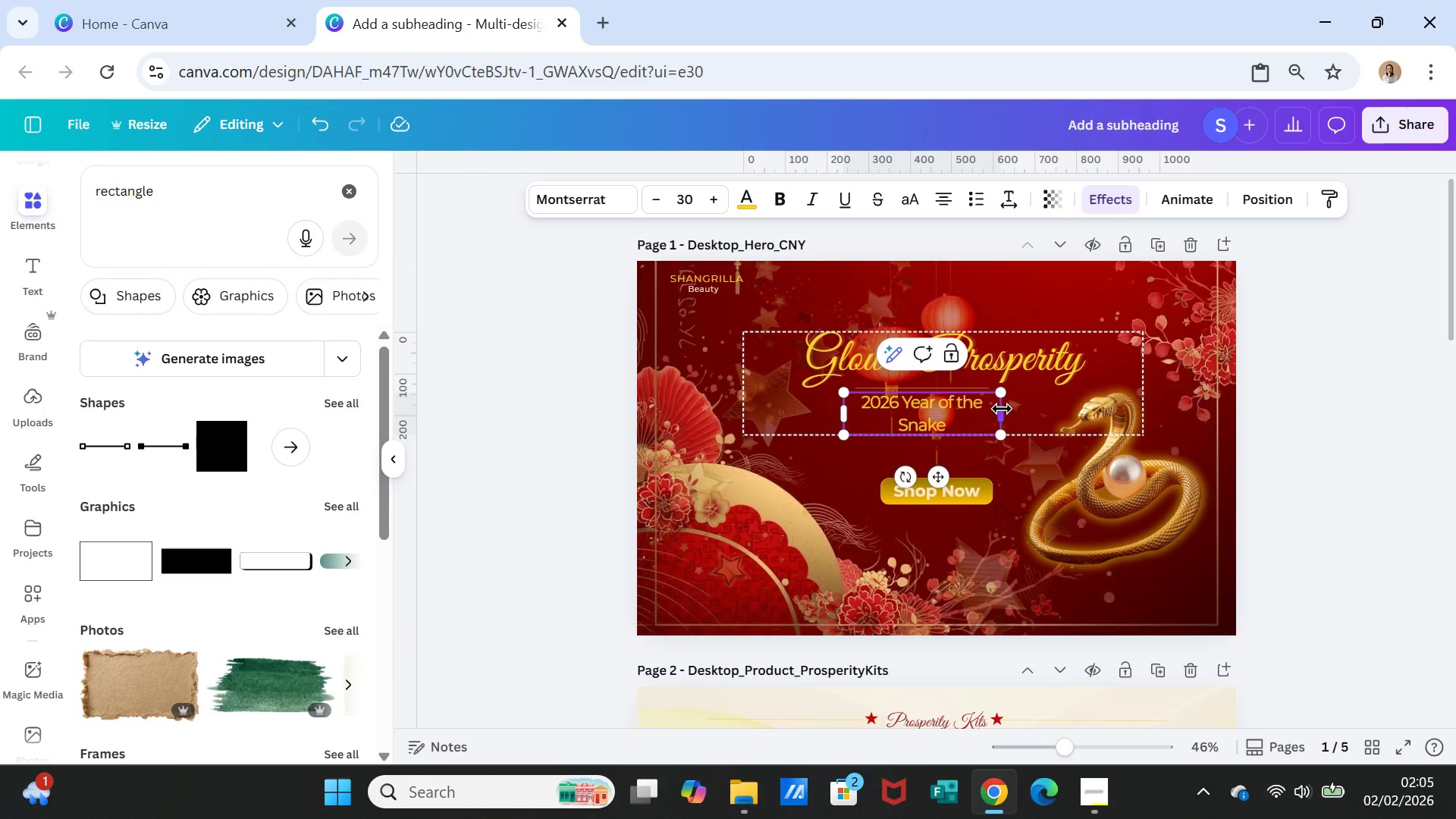 
left_click_drag(start_coordinate=[1002, 409], to_coordinate=[1026, 409])
 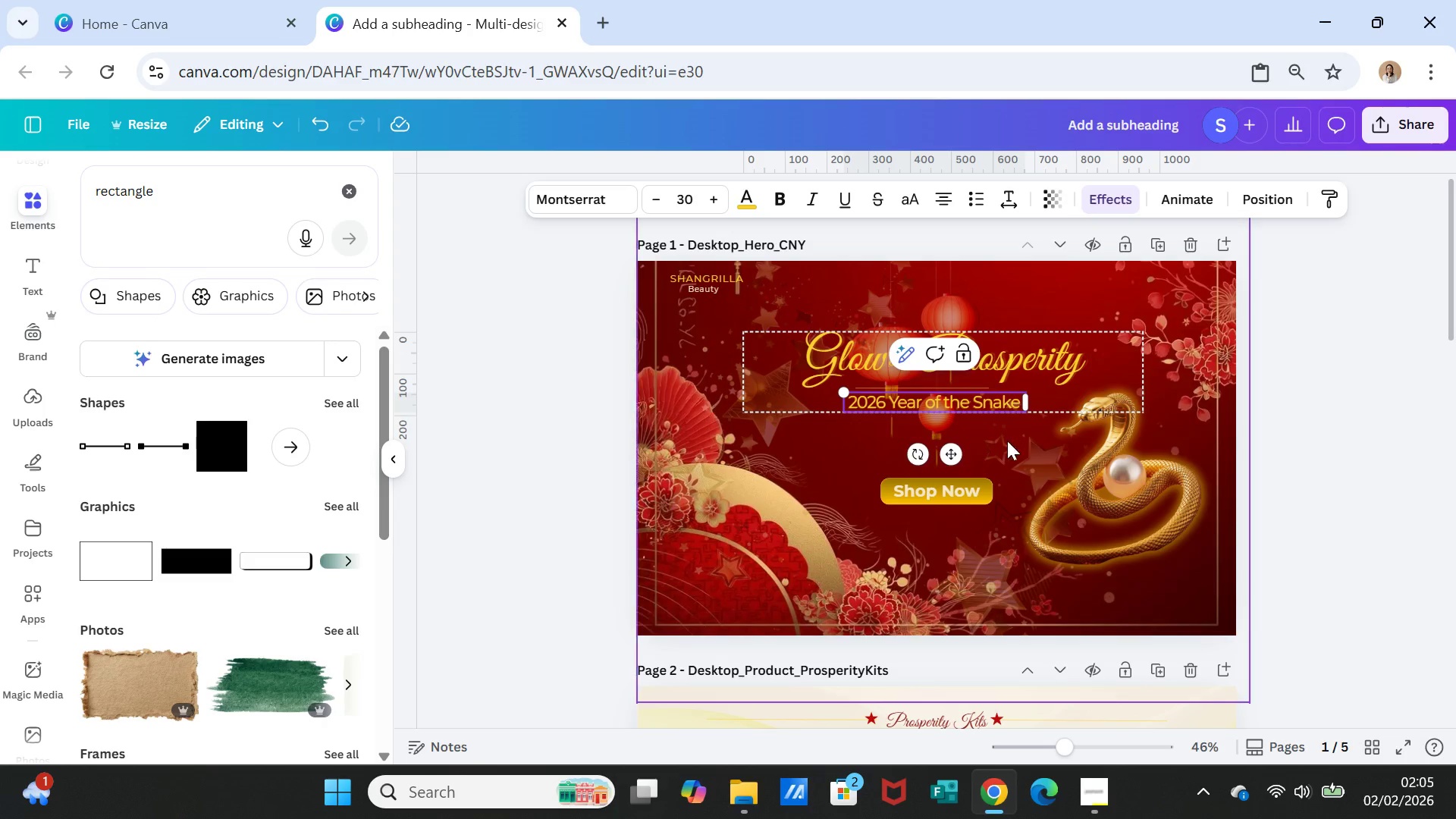 
left_click([1002, 453])
 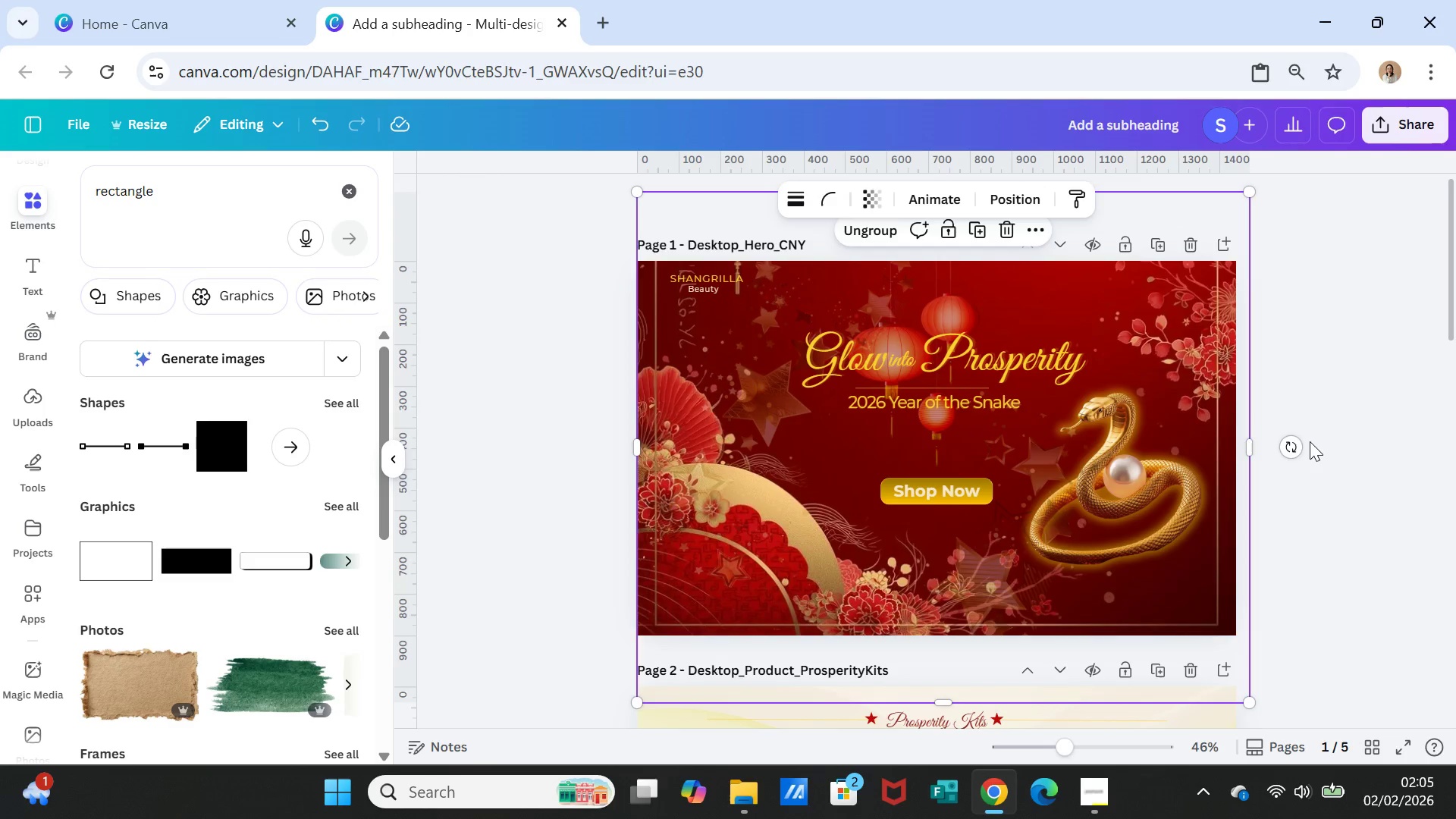 
left_click([1311, 441])
 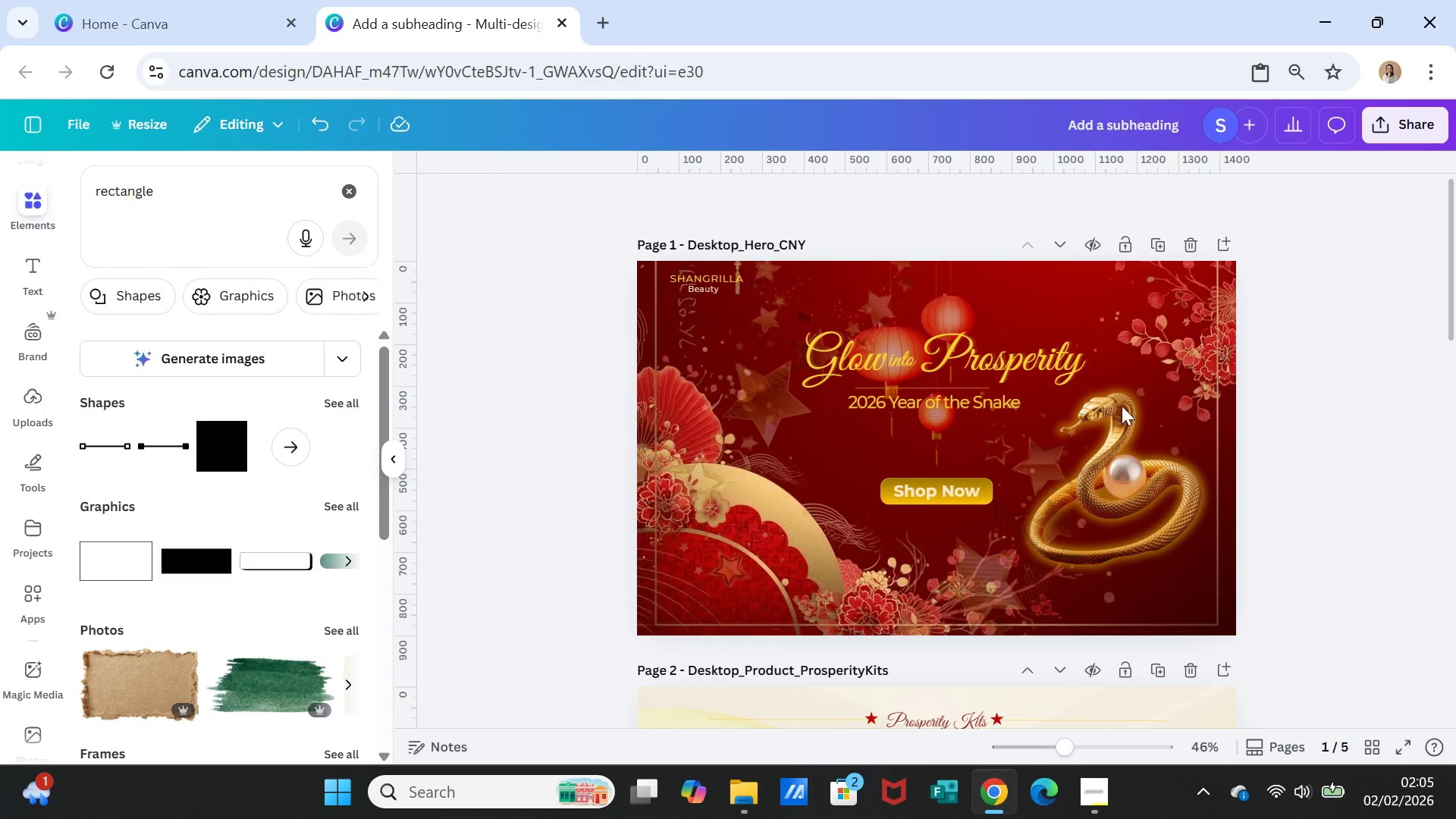 
double_click([1032, 353])
 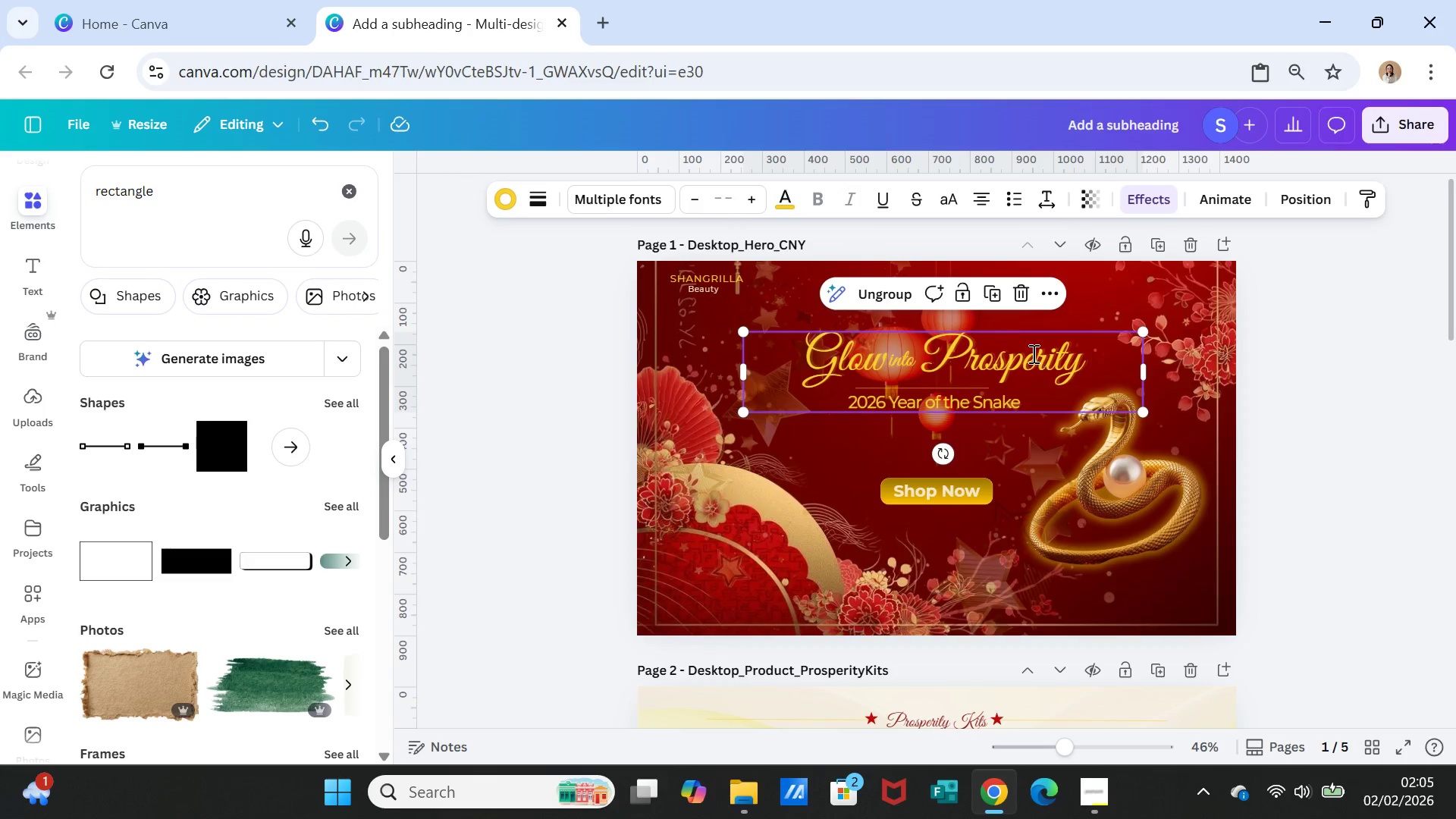 
triple_click([1032, 353])
 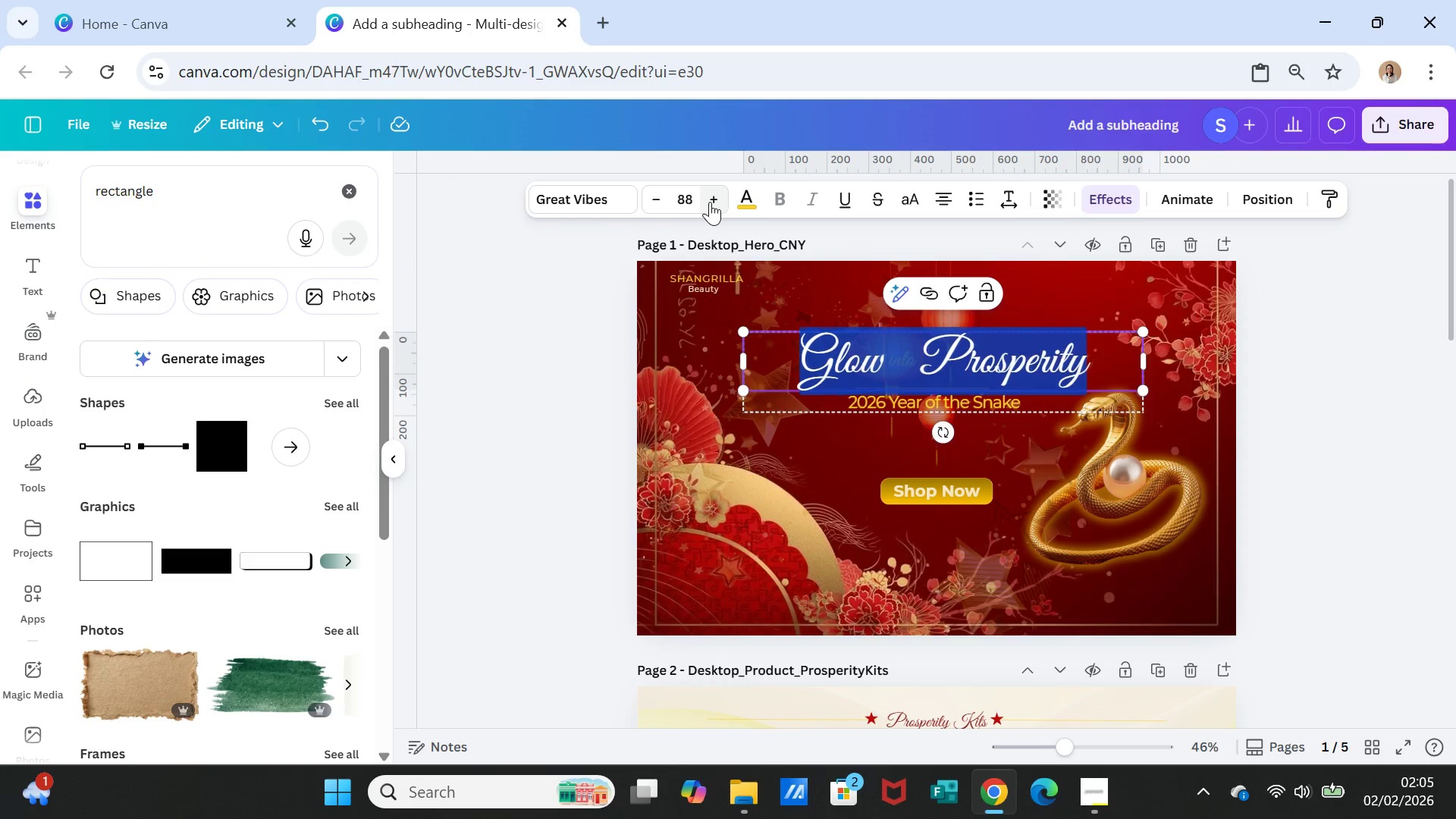 
left_click([710, 202])
 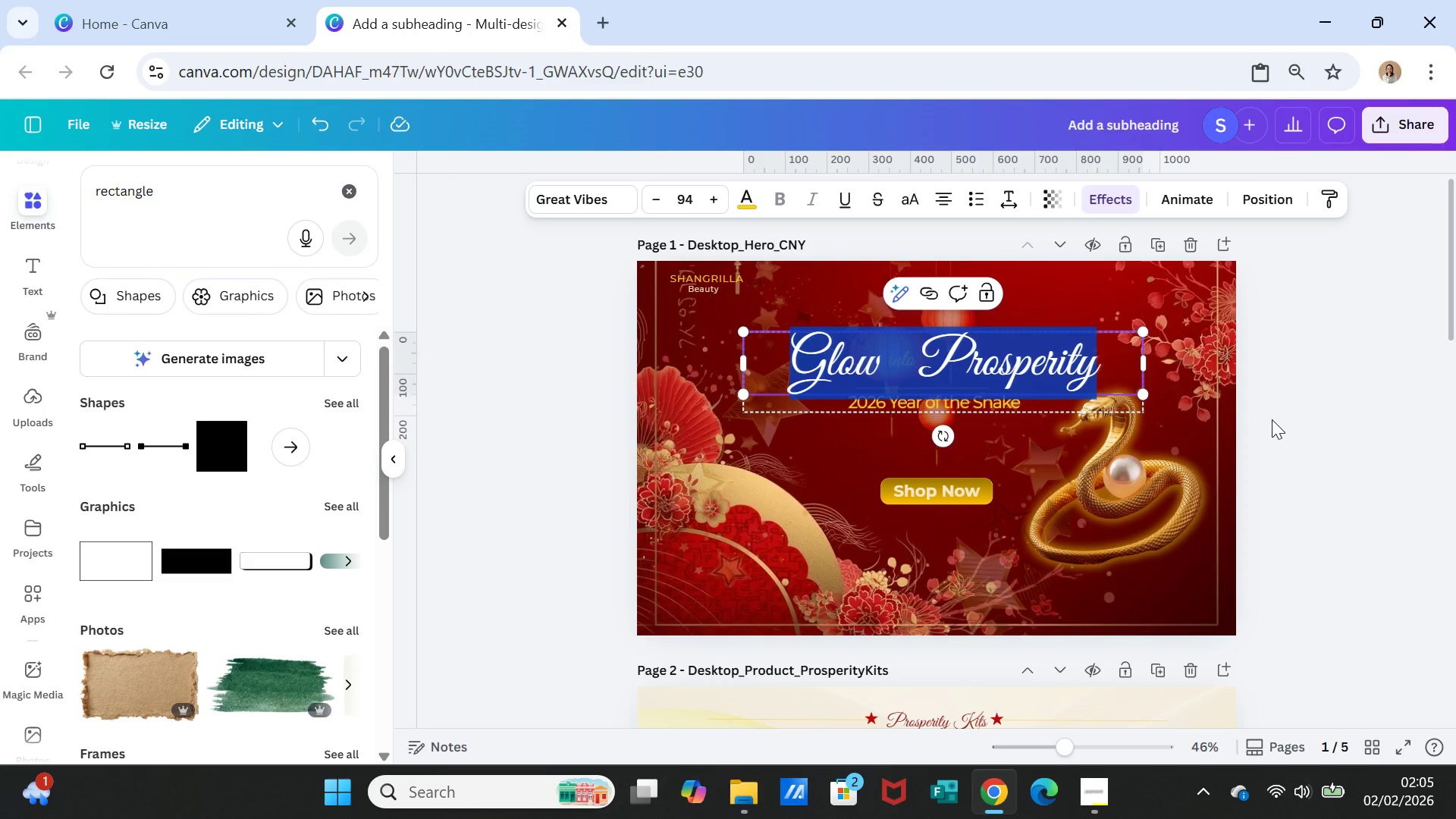 
left_click([1273, 421])
 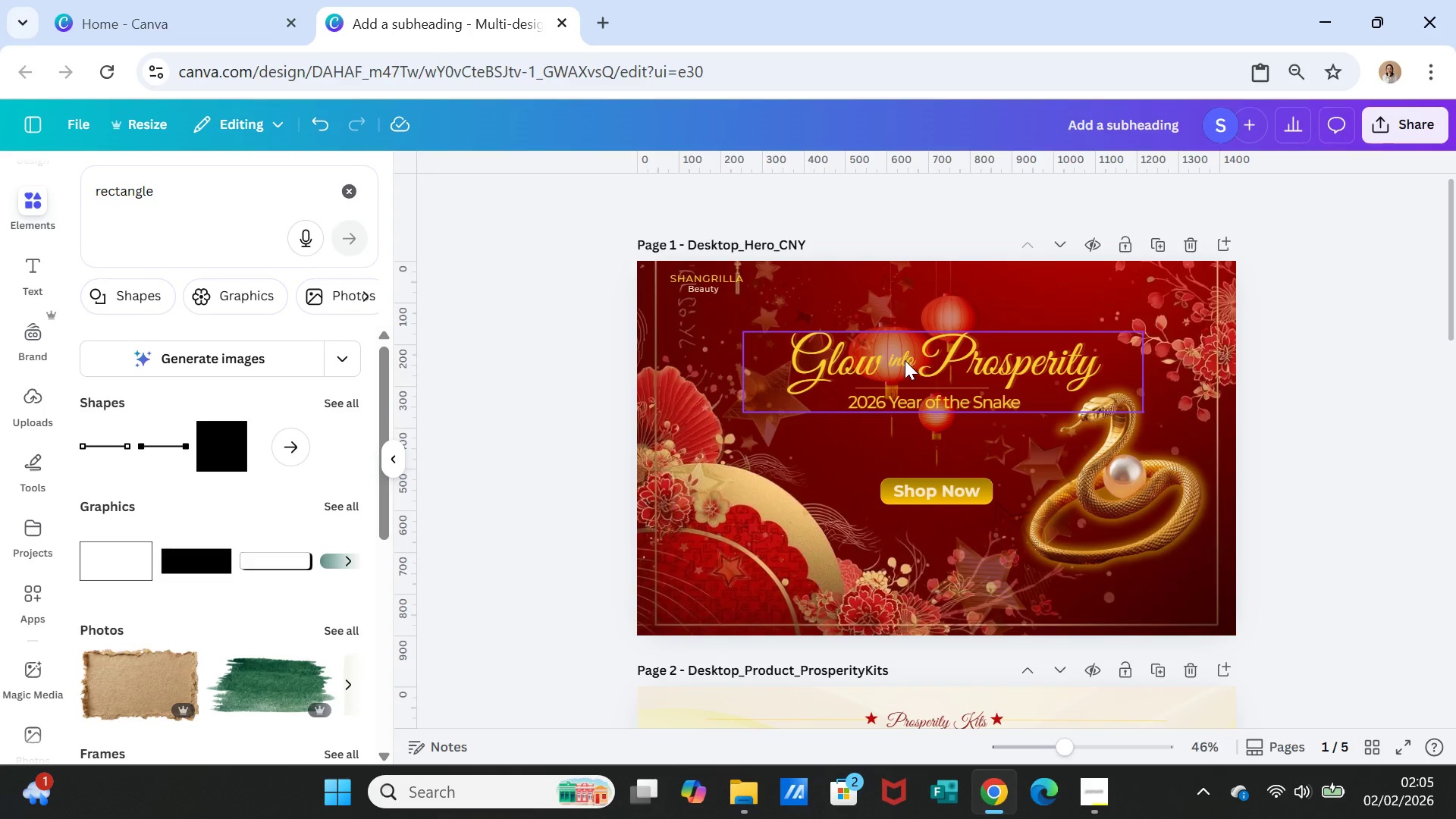 
double_click([903, 359])
 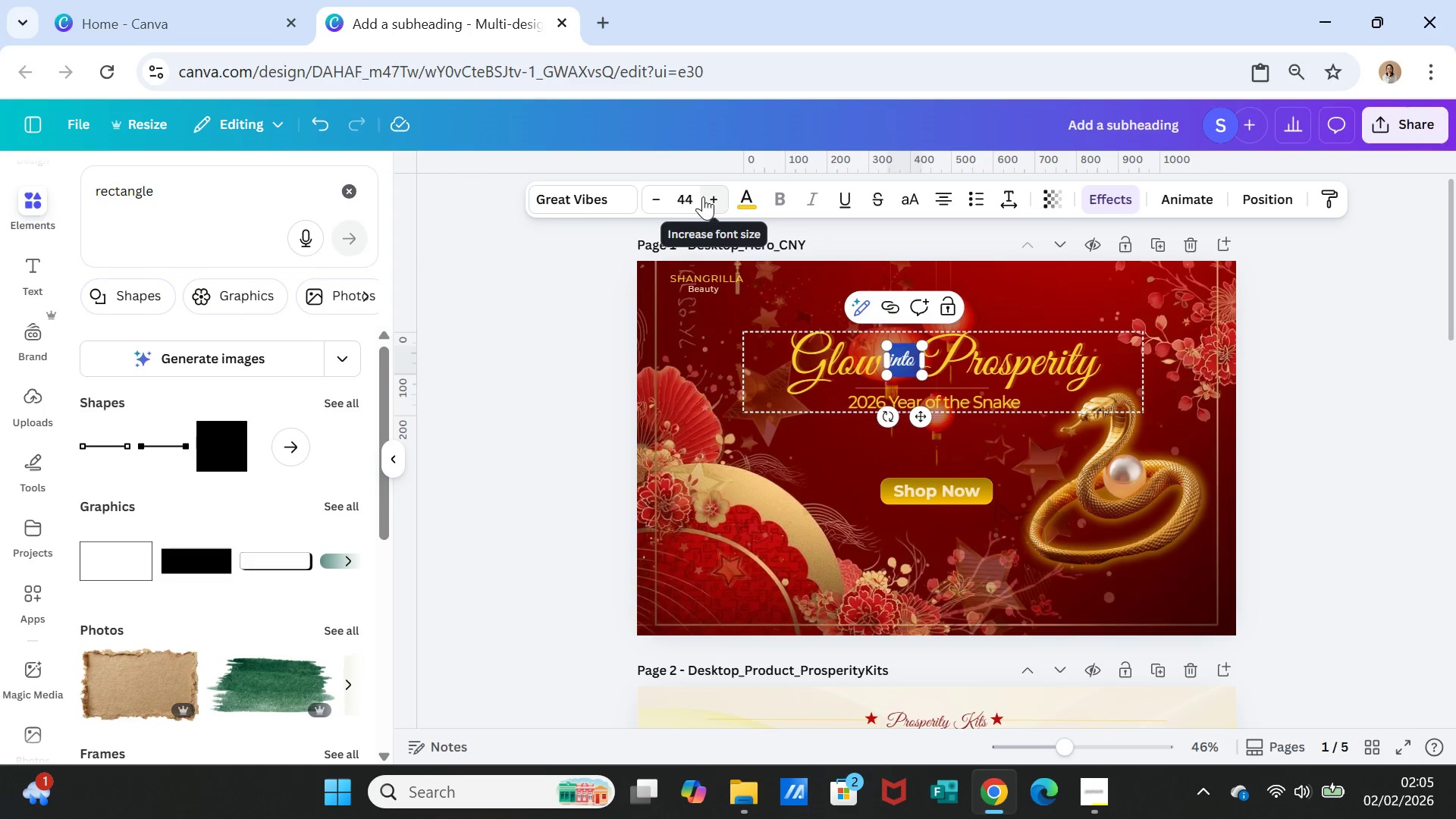 
double_click([708, 197])
 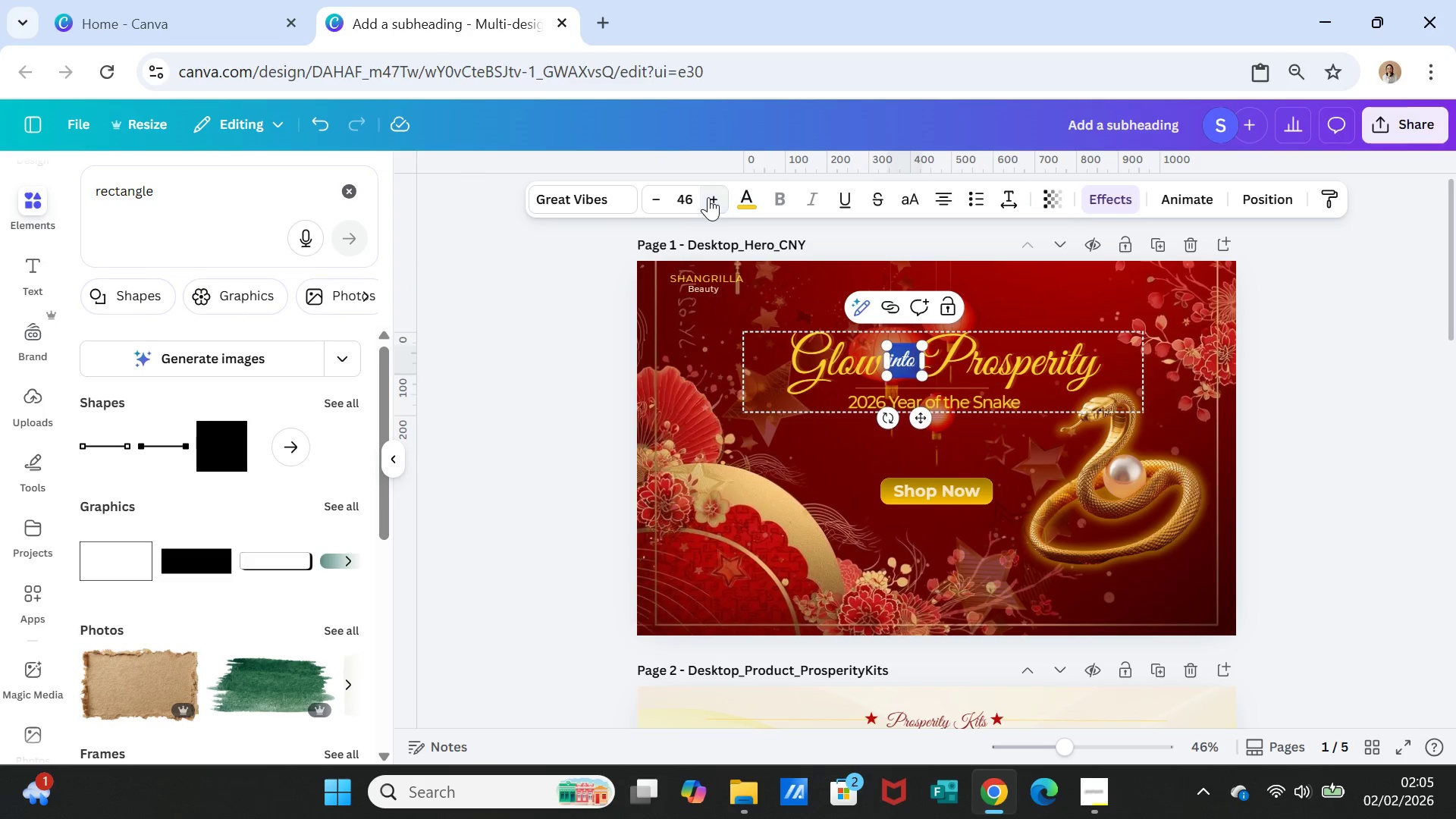 
triple_click([708, 197])
 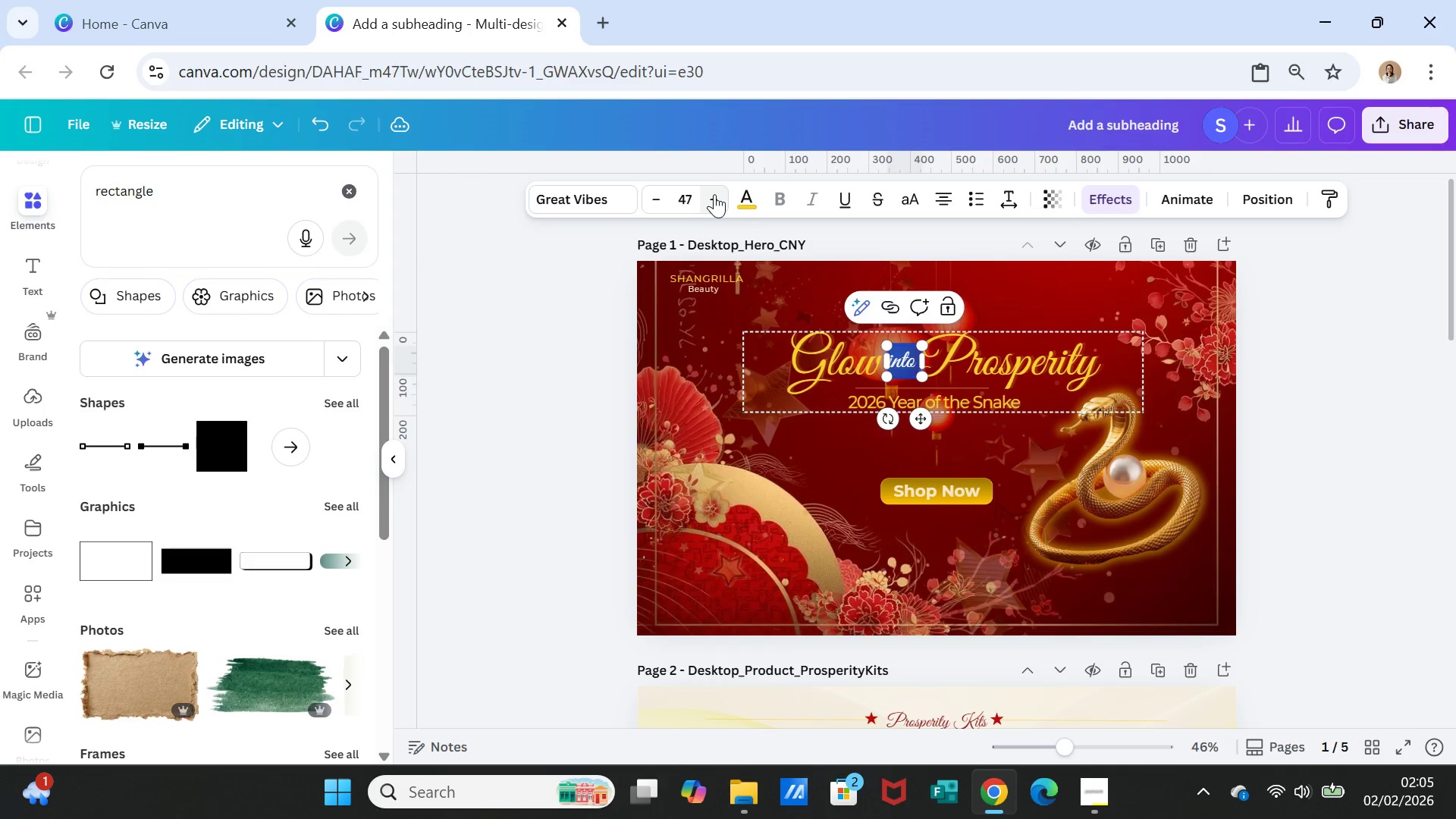 
left_click([714, 194])
 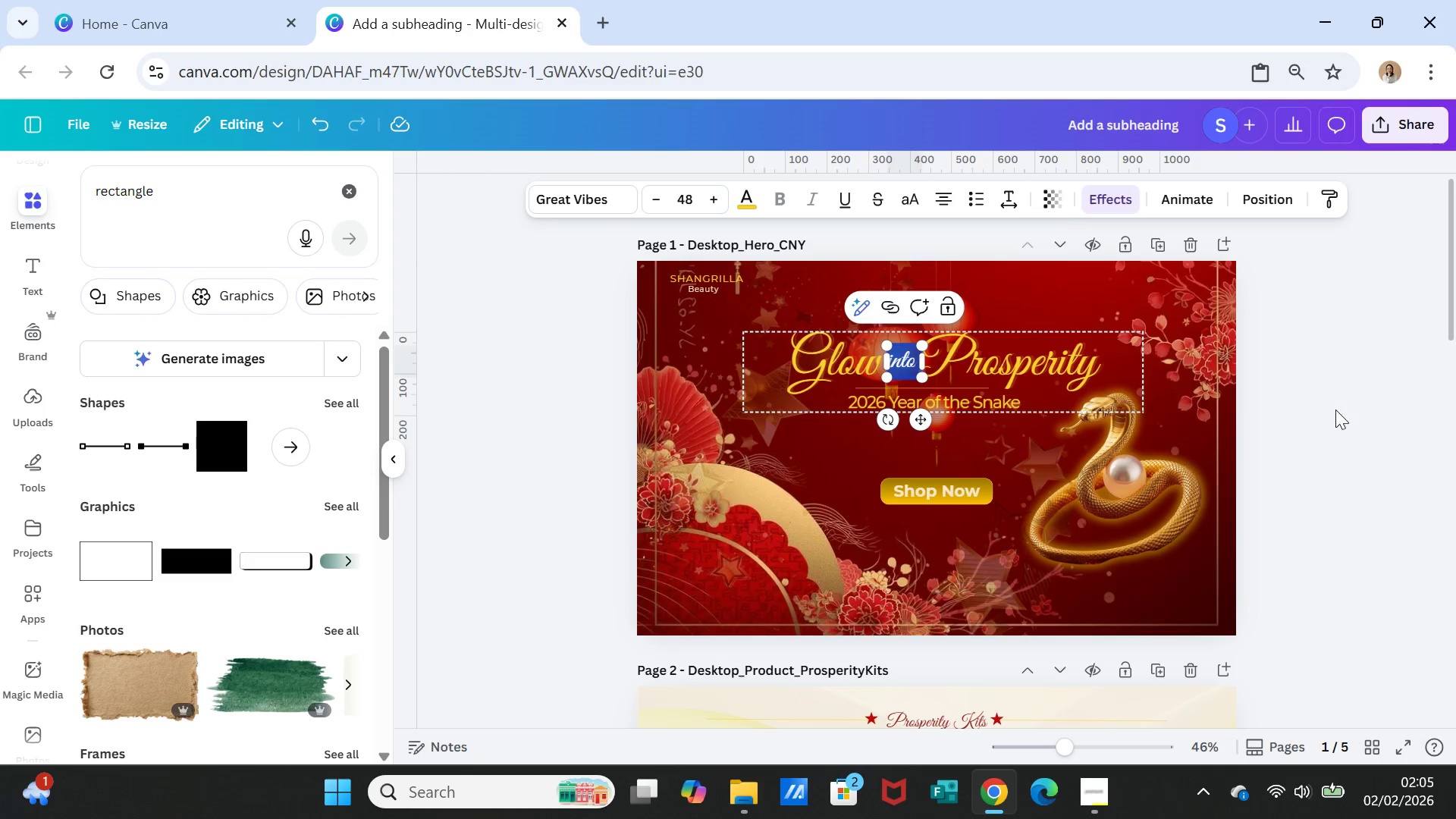 
left_click([1341, 419])
 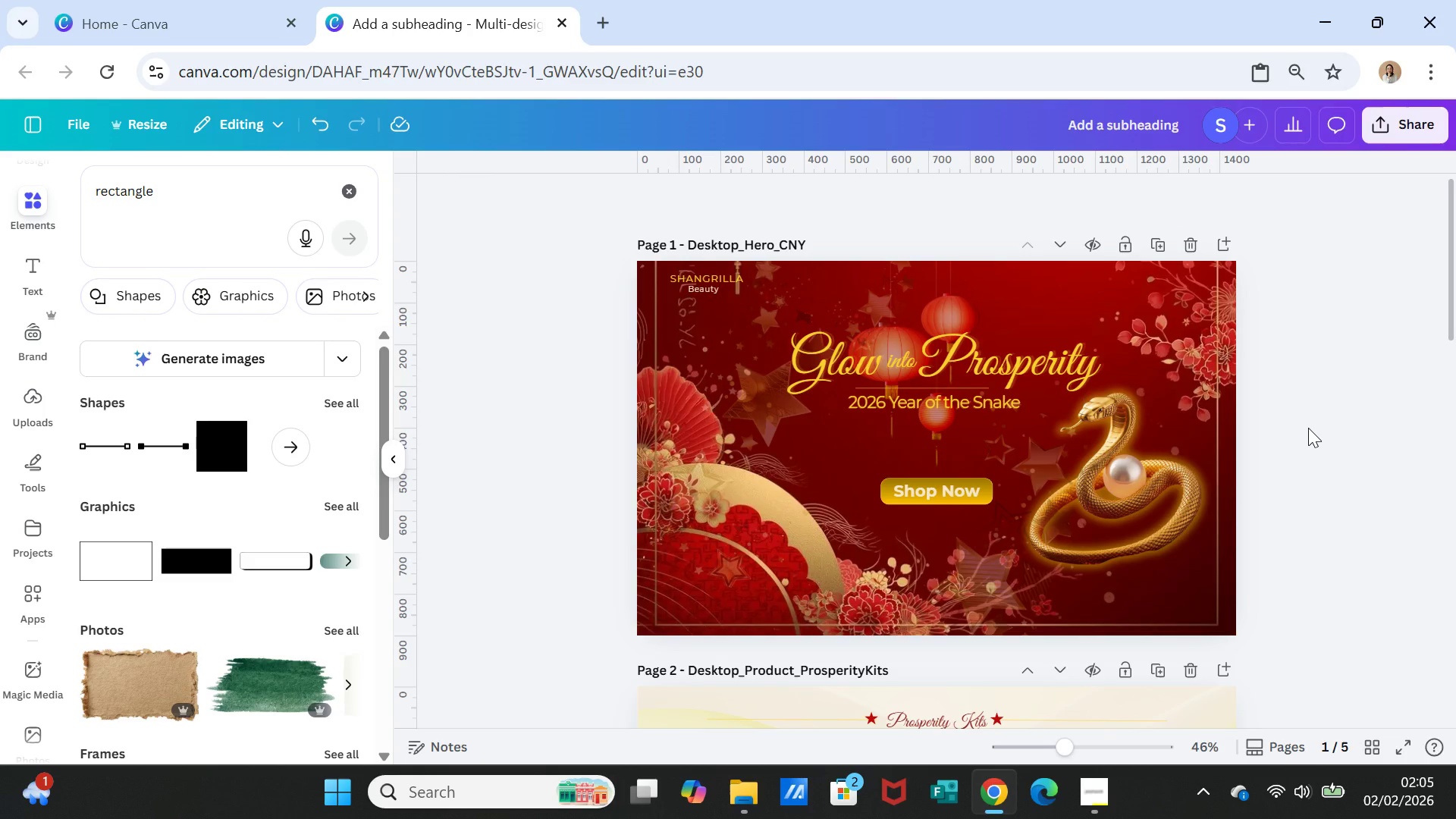 
left_click([1308, 428])
 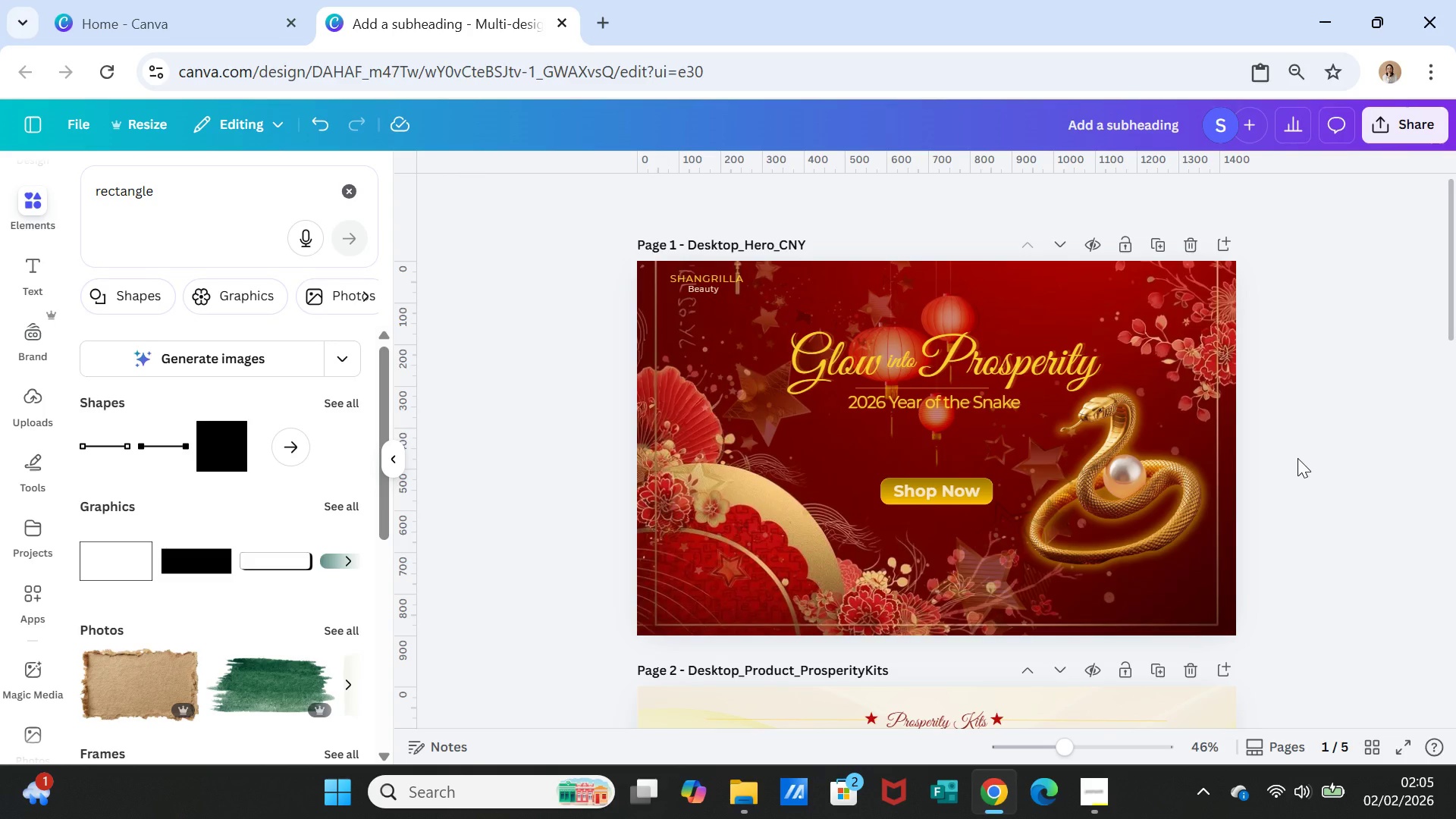 
wait(7.28)
 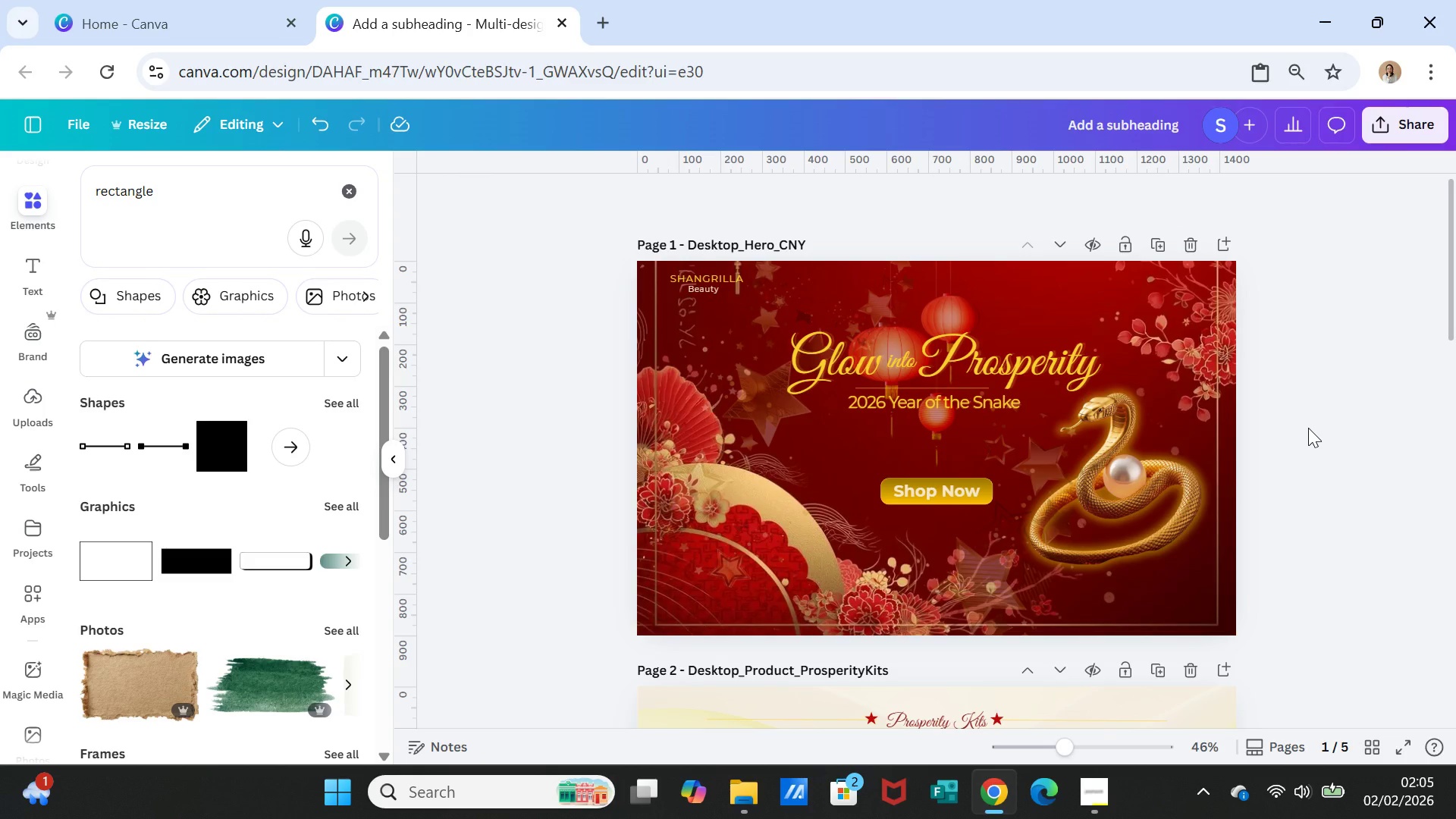 
scroll: coordinate [1298, 458], scroll_direction: down, amount: 3.0
 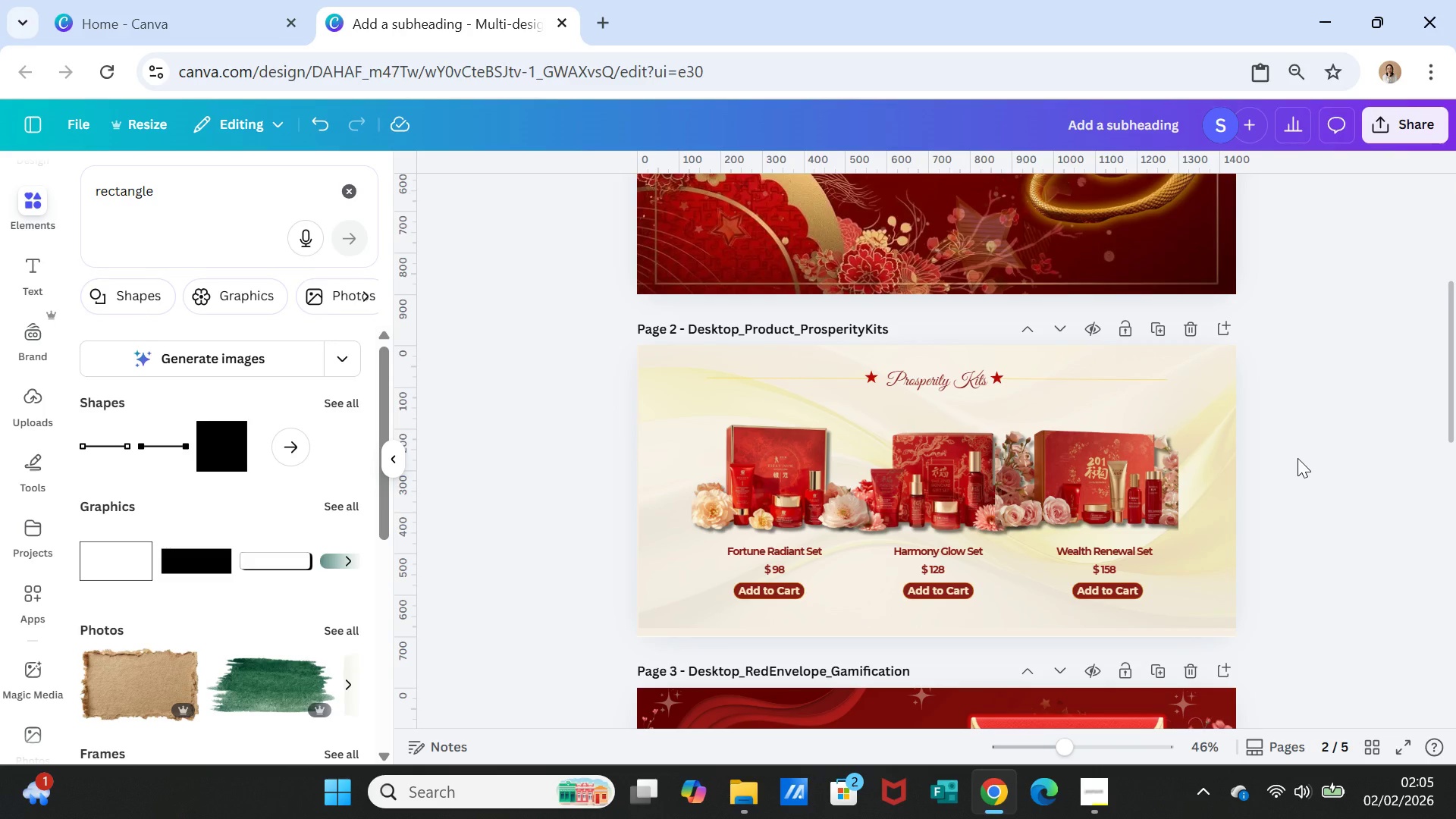 
scroll: coordinate [1298, 458], scroll_direction: up, amount: 5.0
 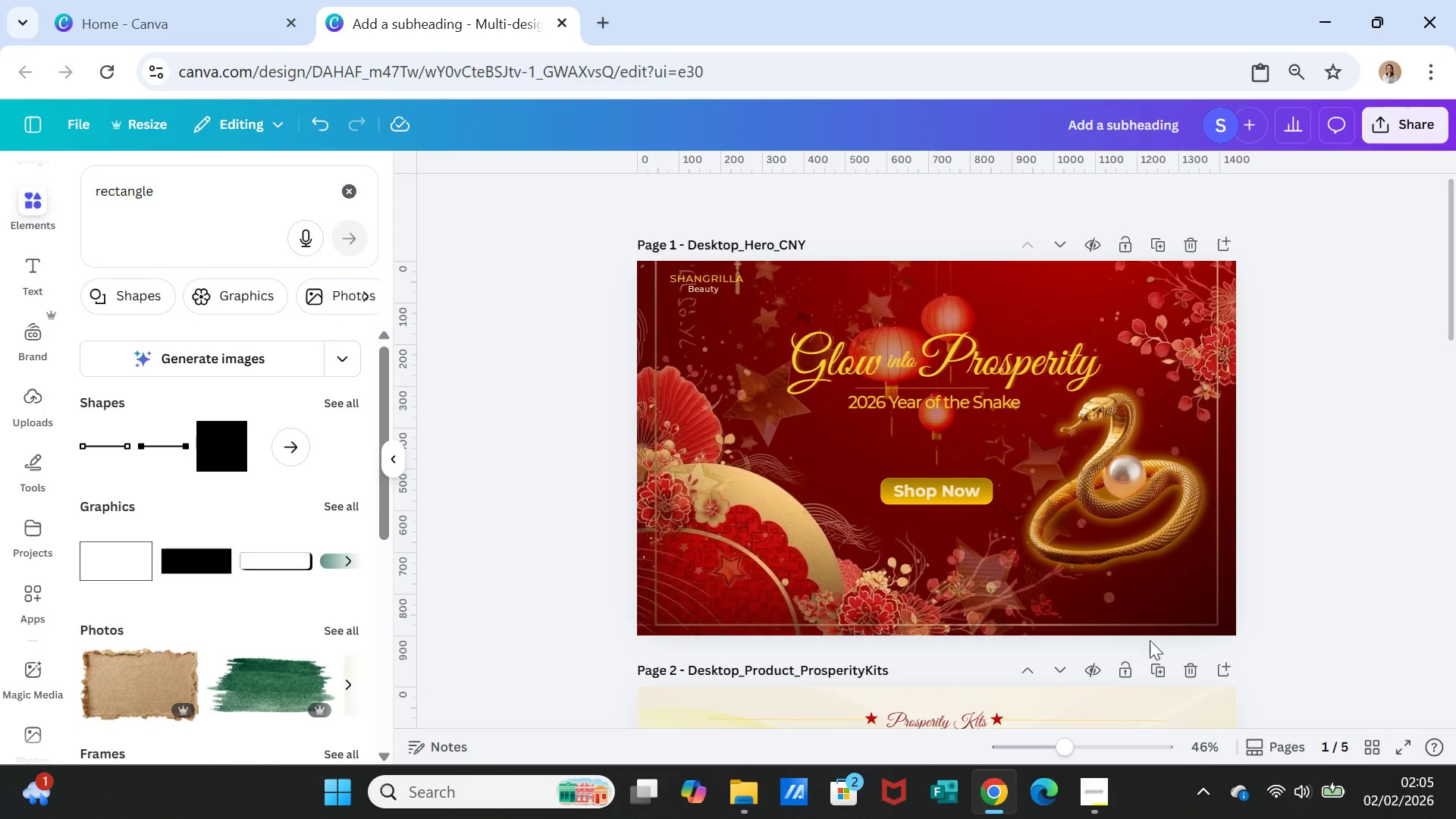 
left_click([1112, 785])